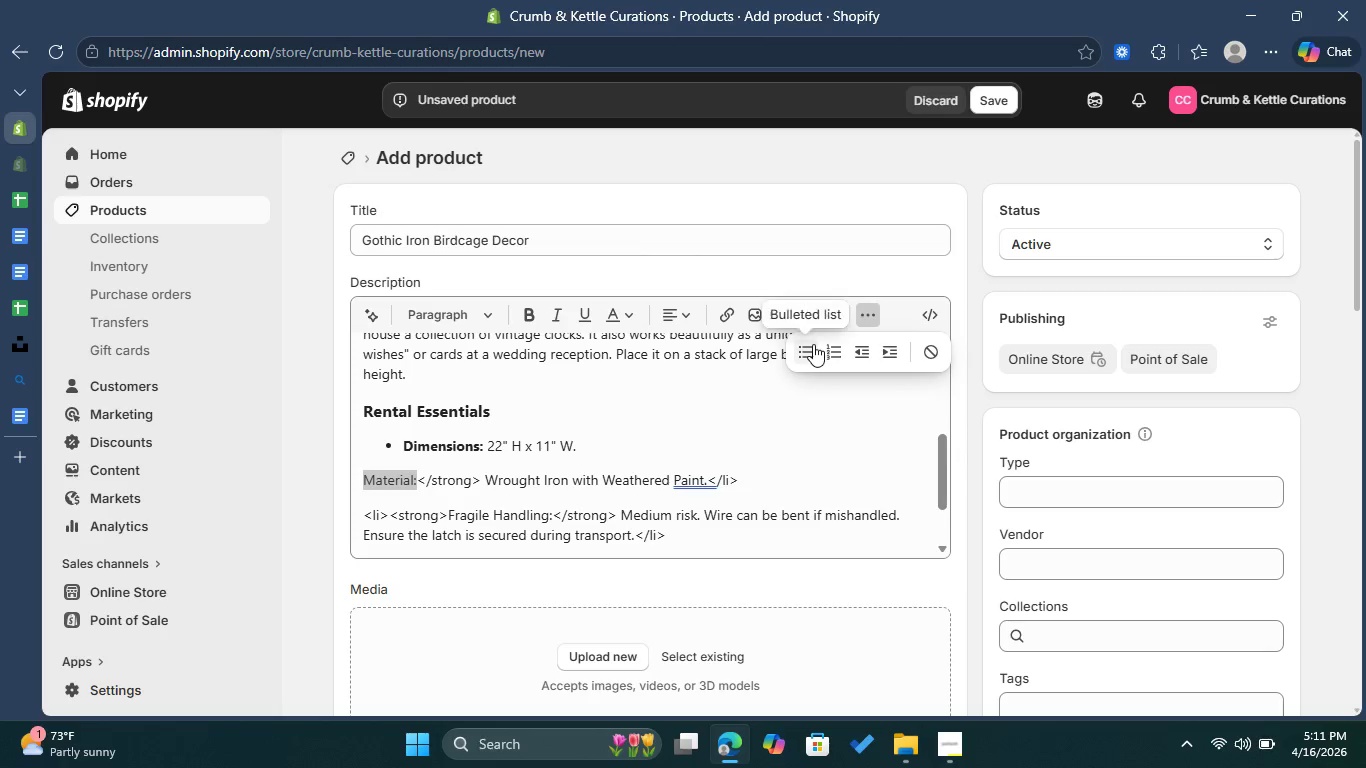 
left_click([811, 345])
 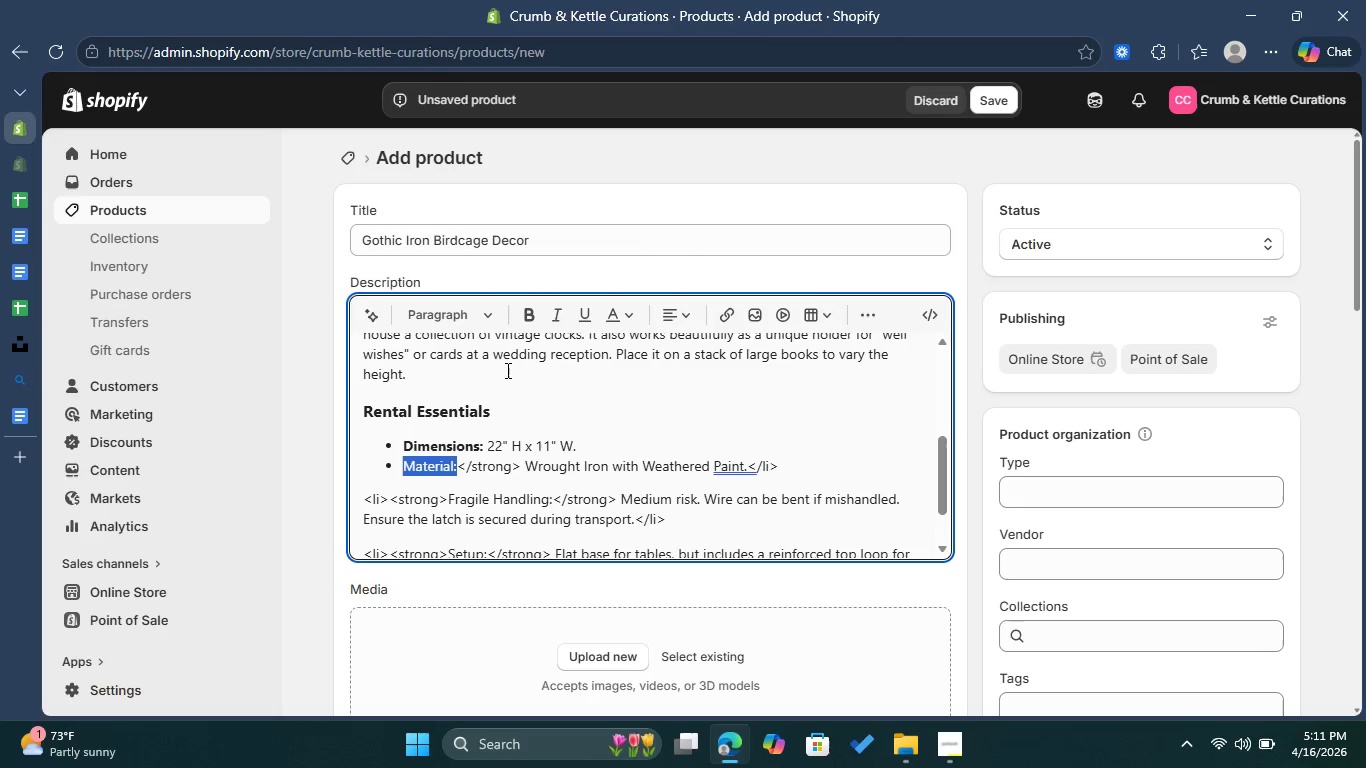 
left_click([531, 310])
 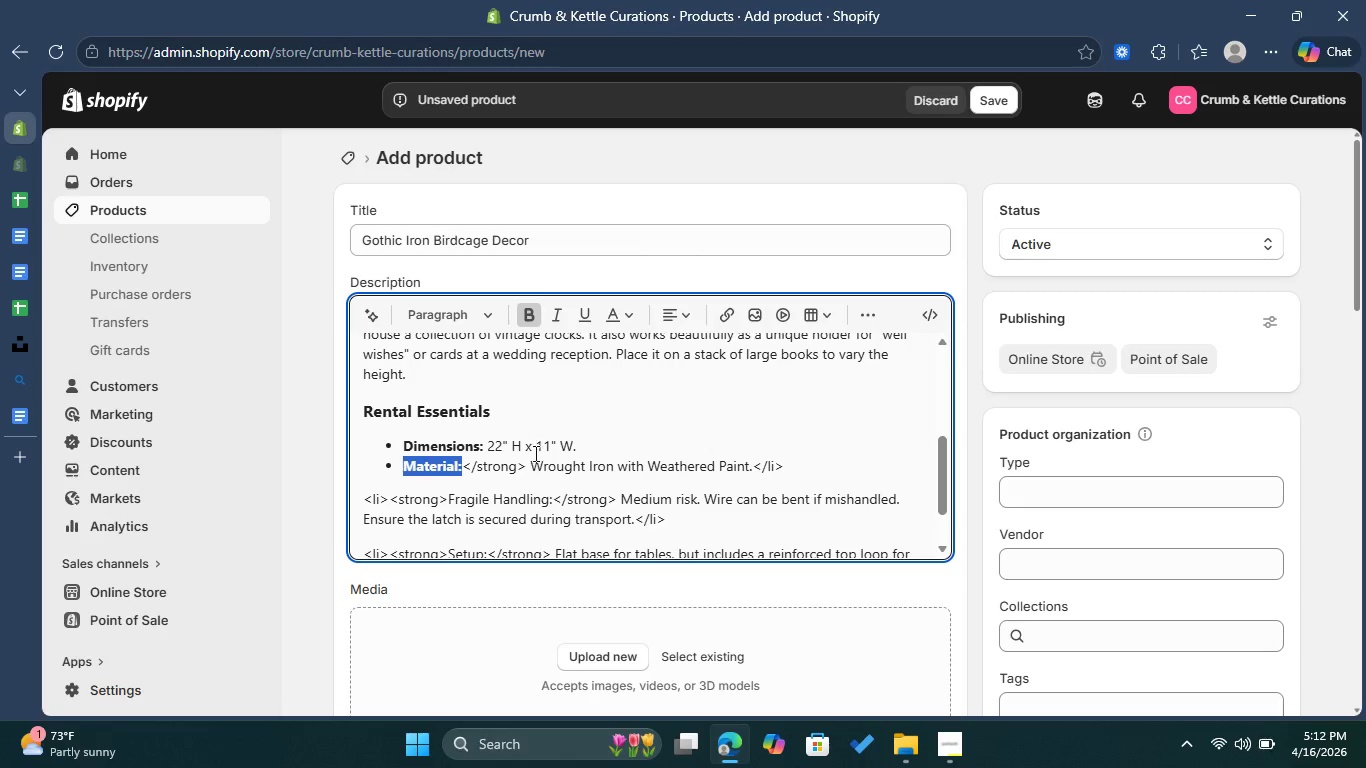 
left_click_drag(start_coordinate=[528, 467], to_coordinate=[466, 464])
 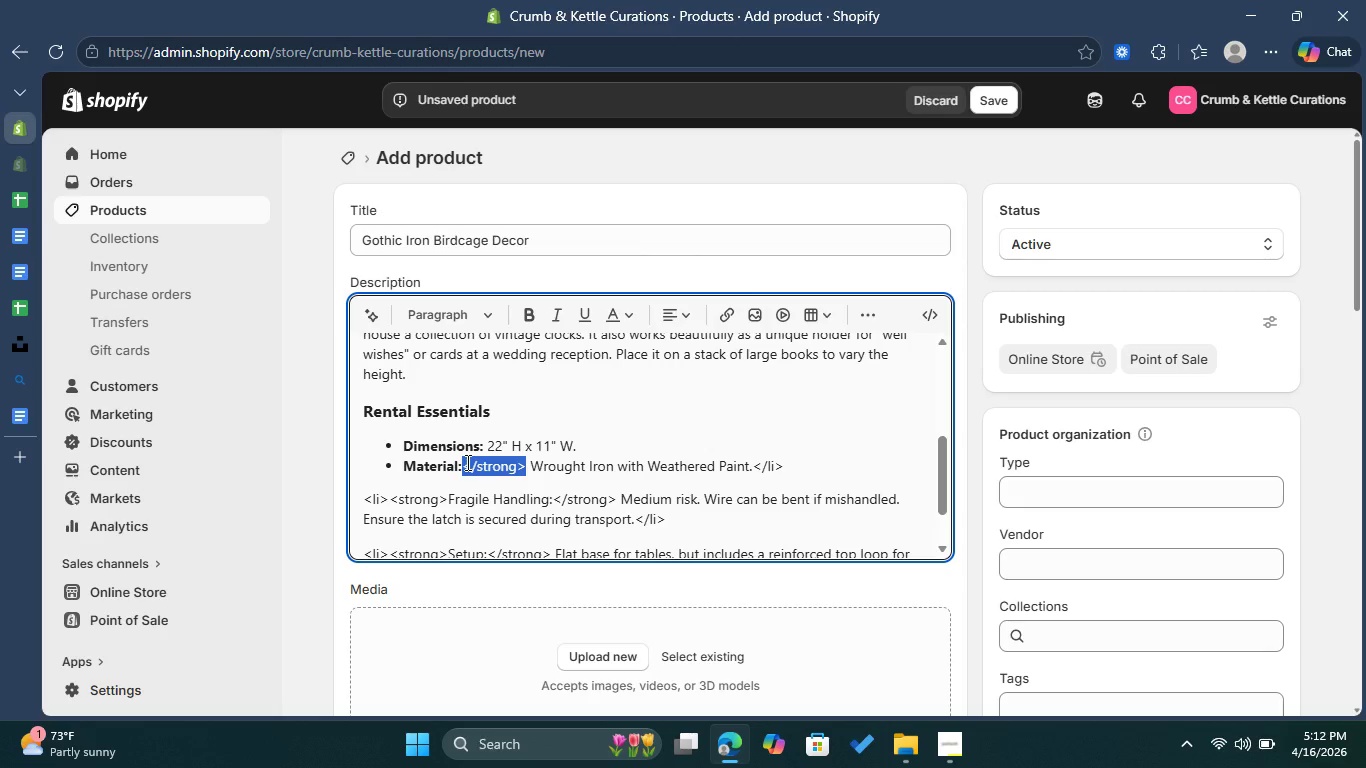 
key(Backspace)
 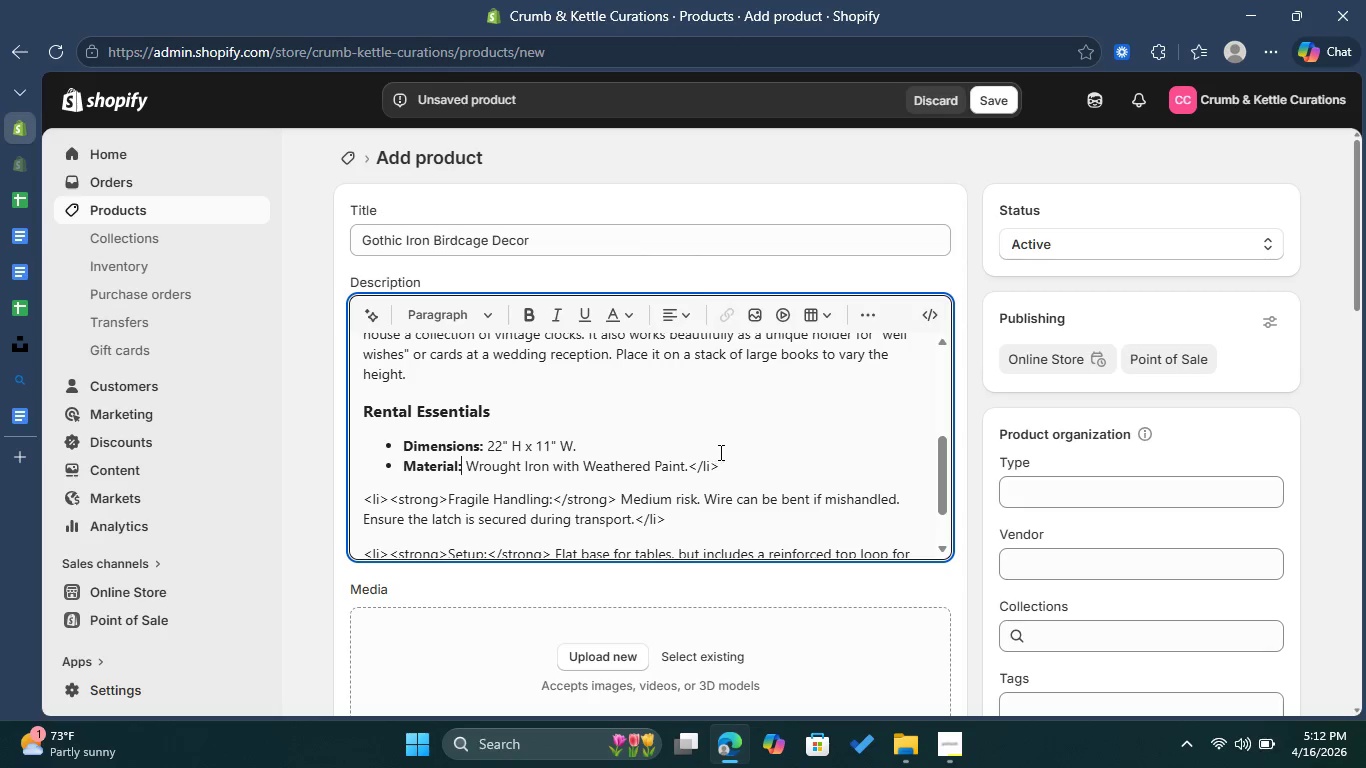 
left_click_drag(start_coordinate=[720, 460], to_coordinate=[689, 462])
 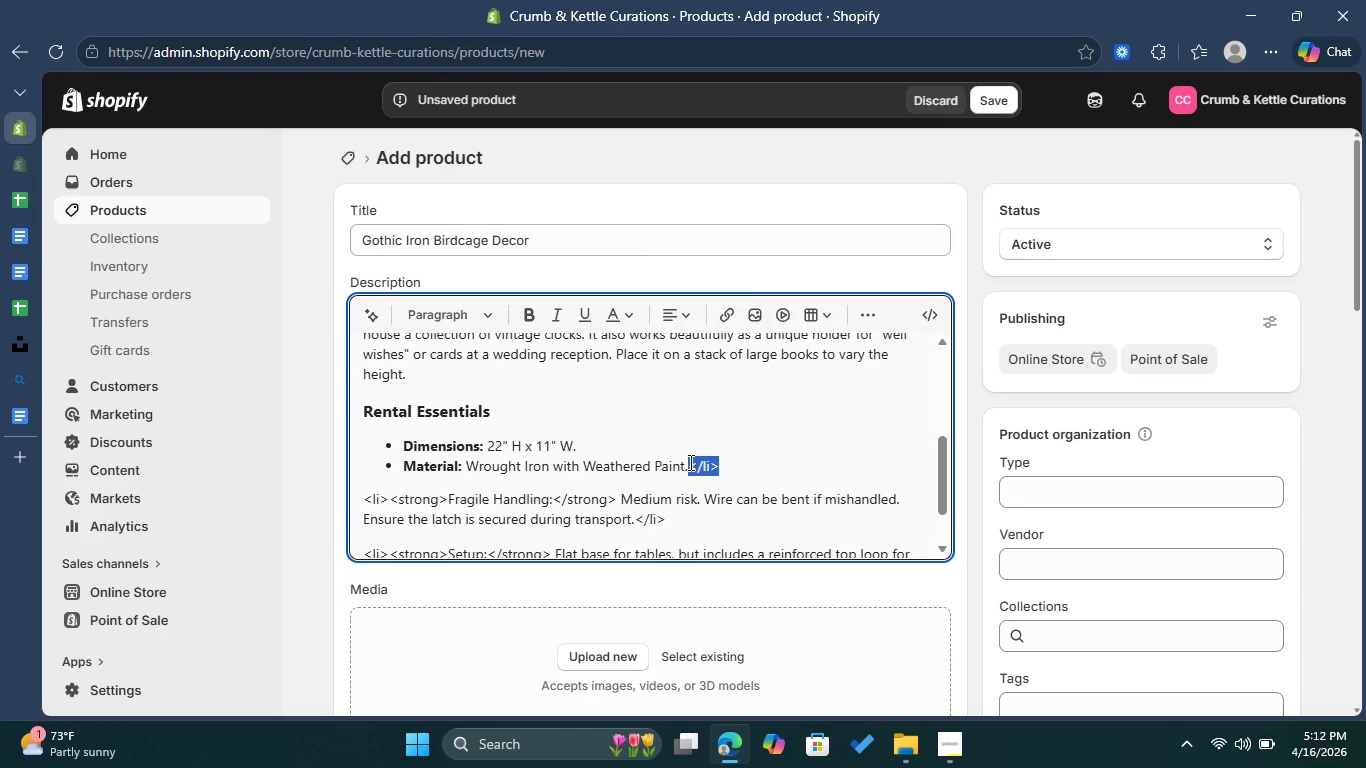 
key(Backspace)
 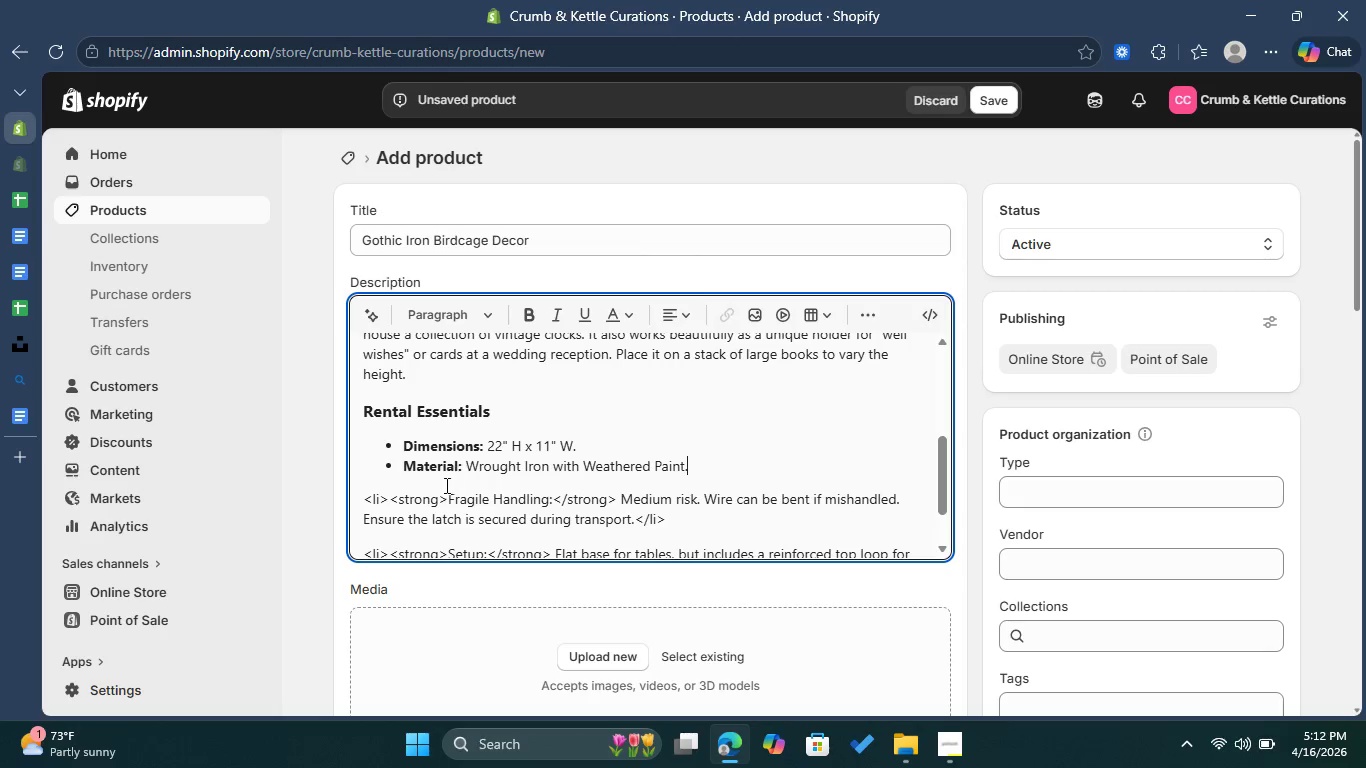 
left_click_drag(start_coordinate=[445, 495], to_coordinate=[363, 495])
 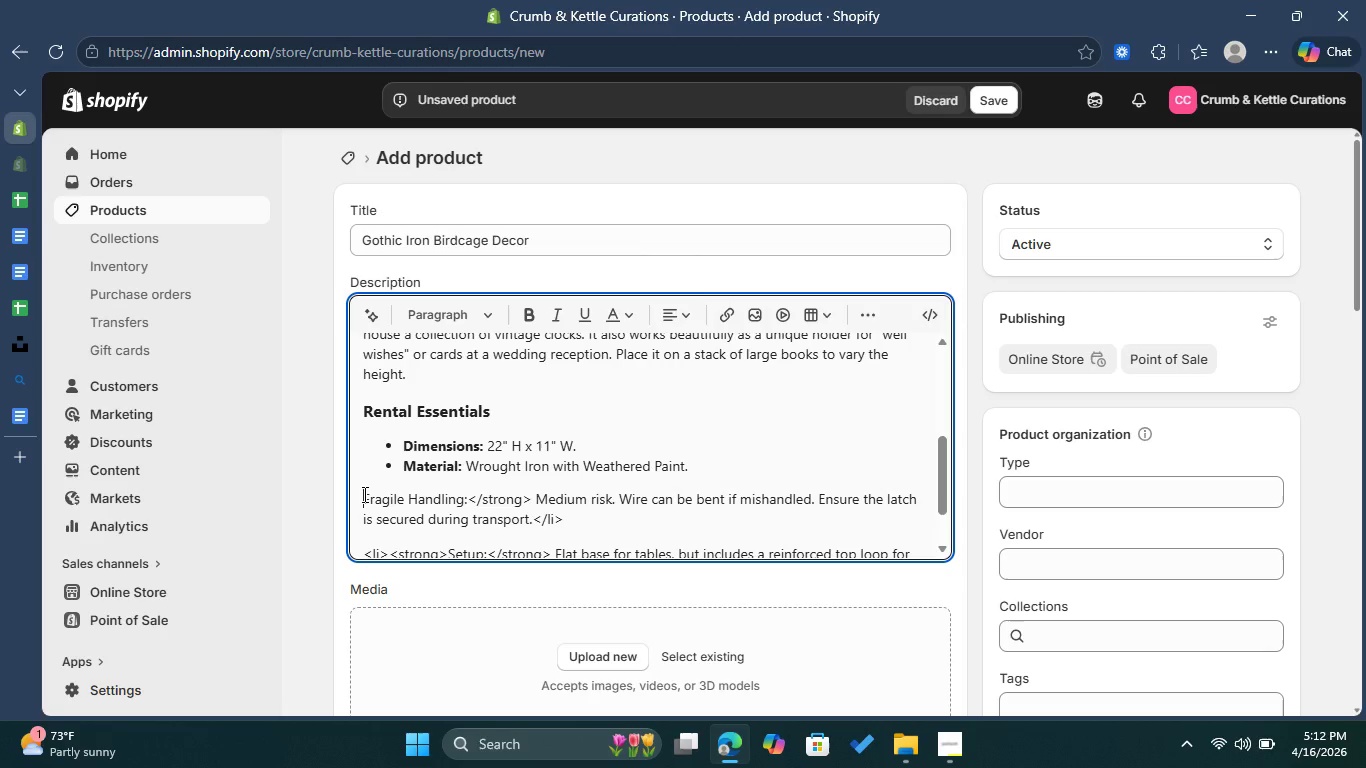 
key(Backspace)
 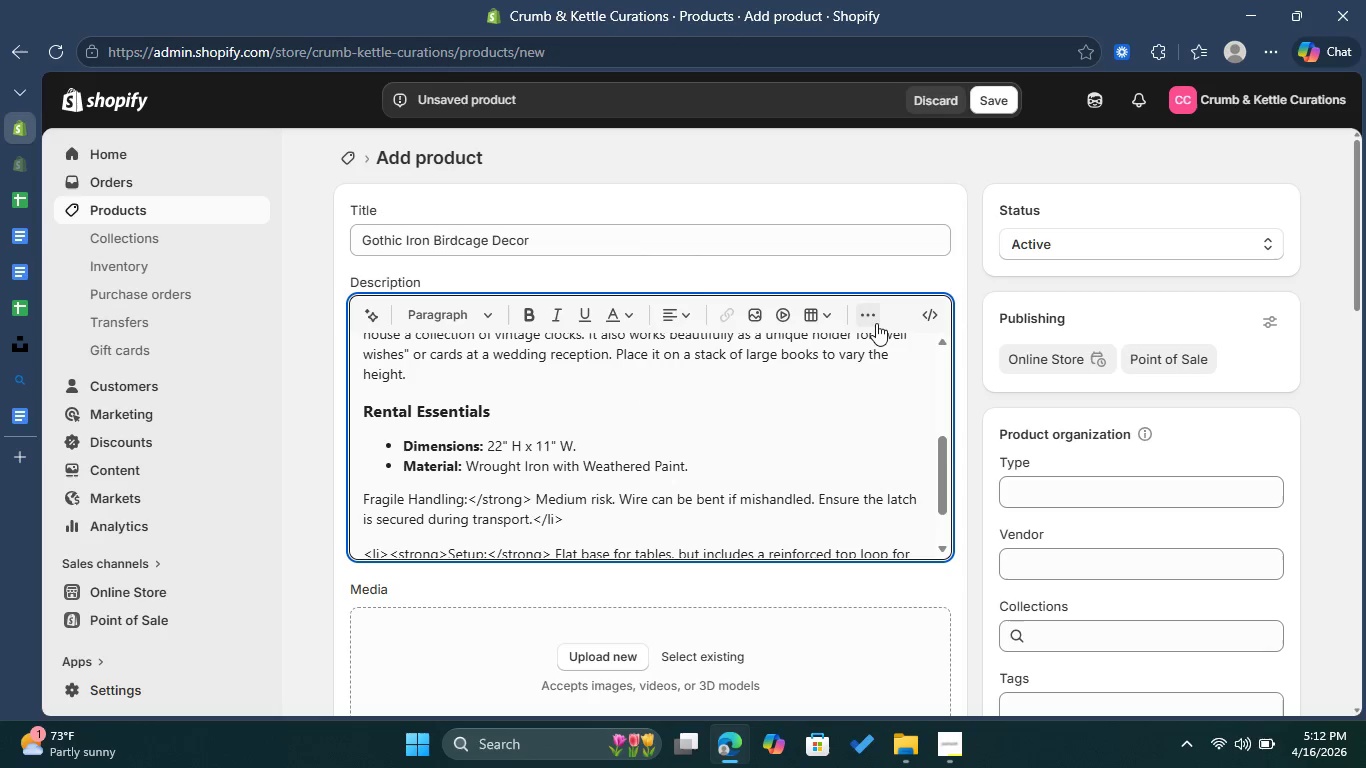 
left_click([877, 319])
 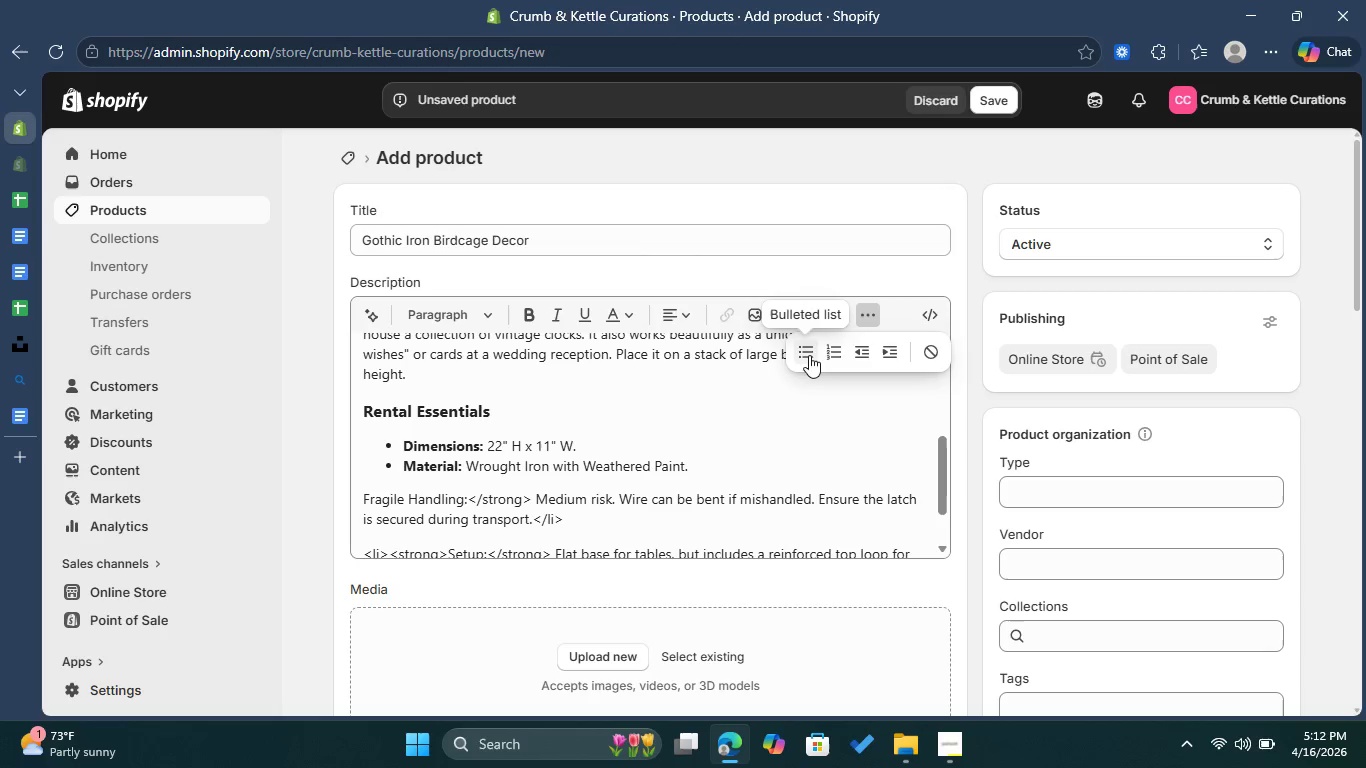 
left_click([809, 355])
 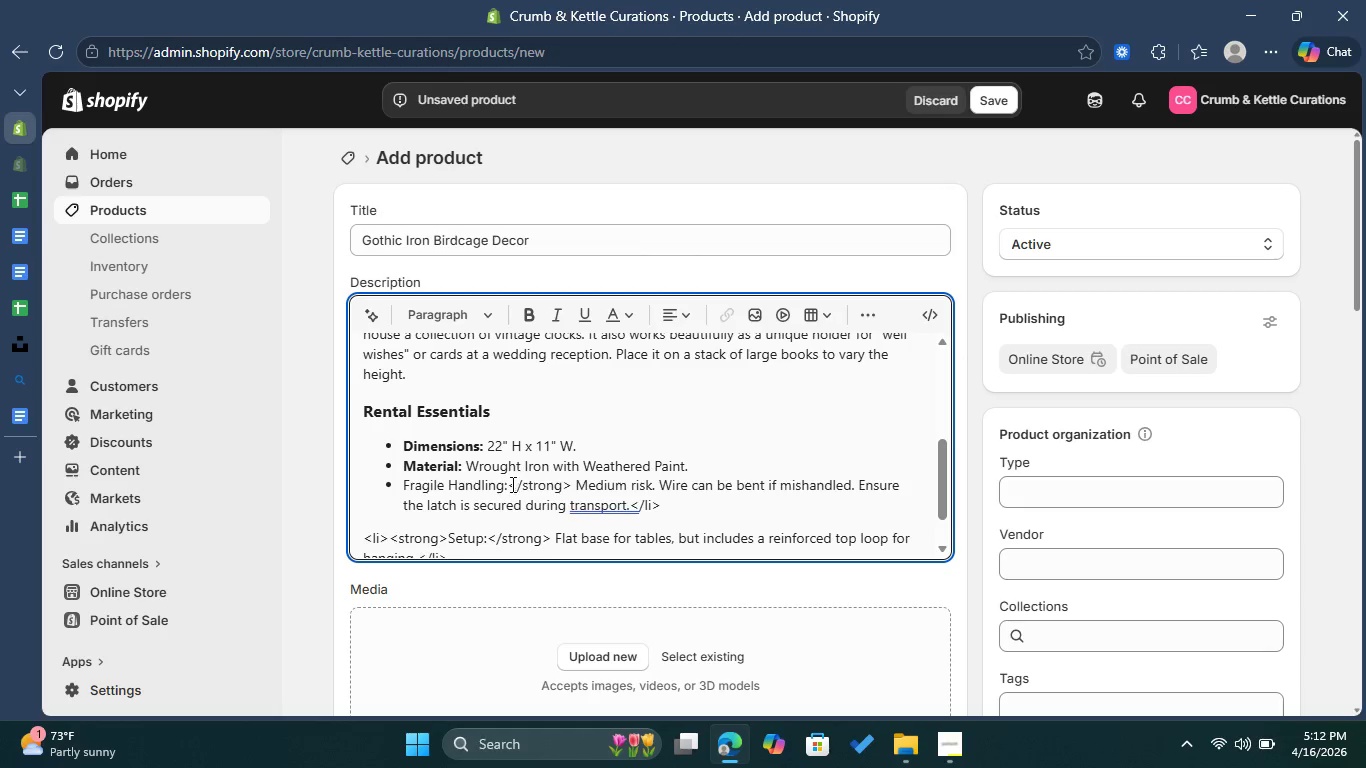 
left_click_drag(start_coordinate=[508, 486], to_coordinate=[403, 487])
 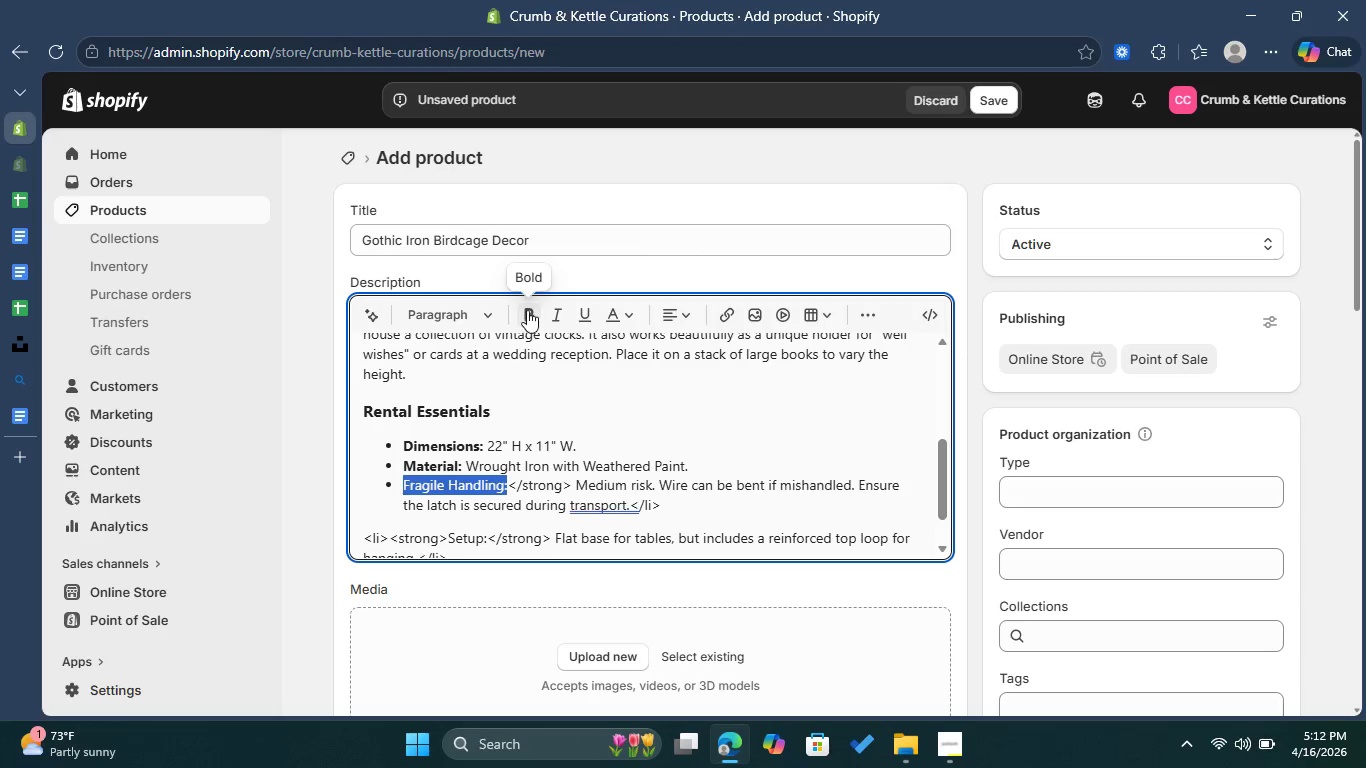 
left_click([527, 310])
 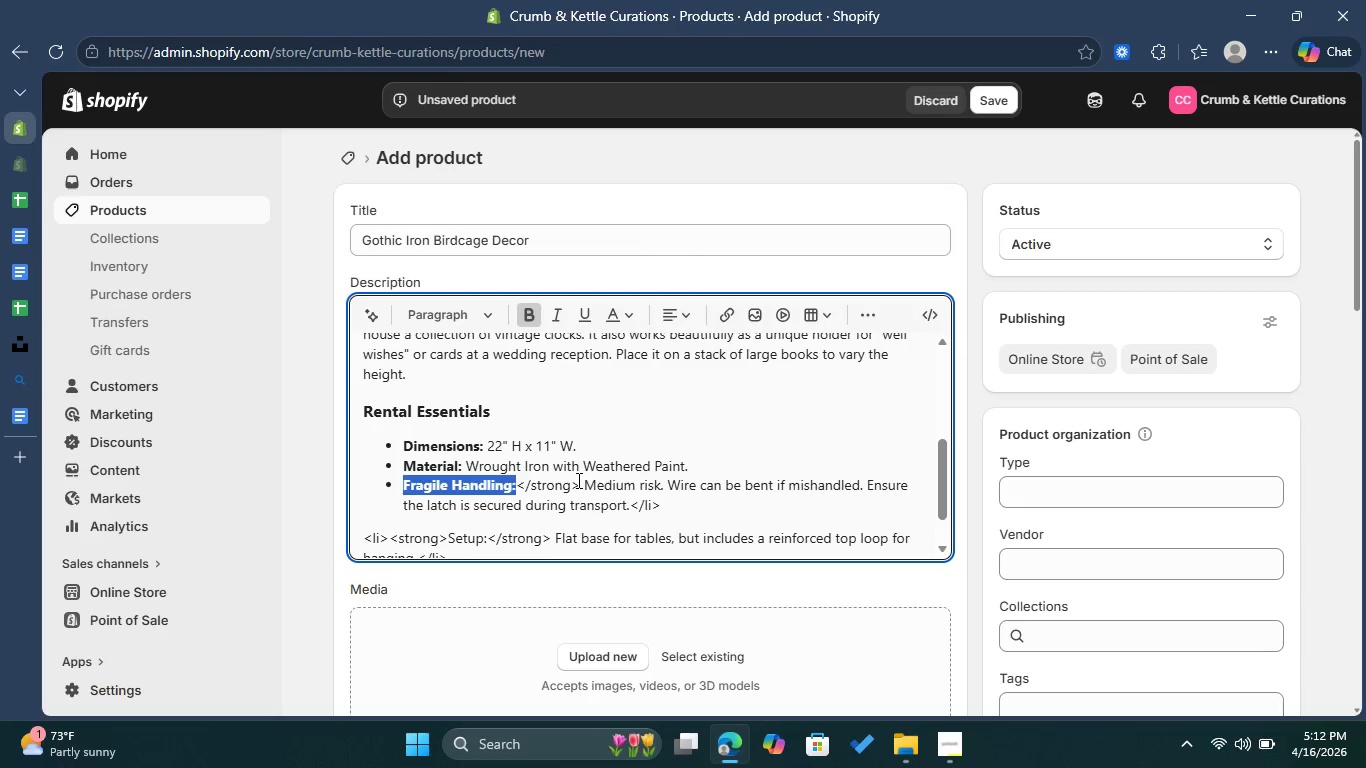 
left_click_drag(start_coordinate=[579, 481], to_coordinate=[519, 482])
 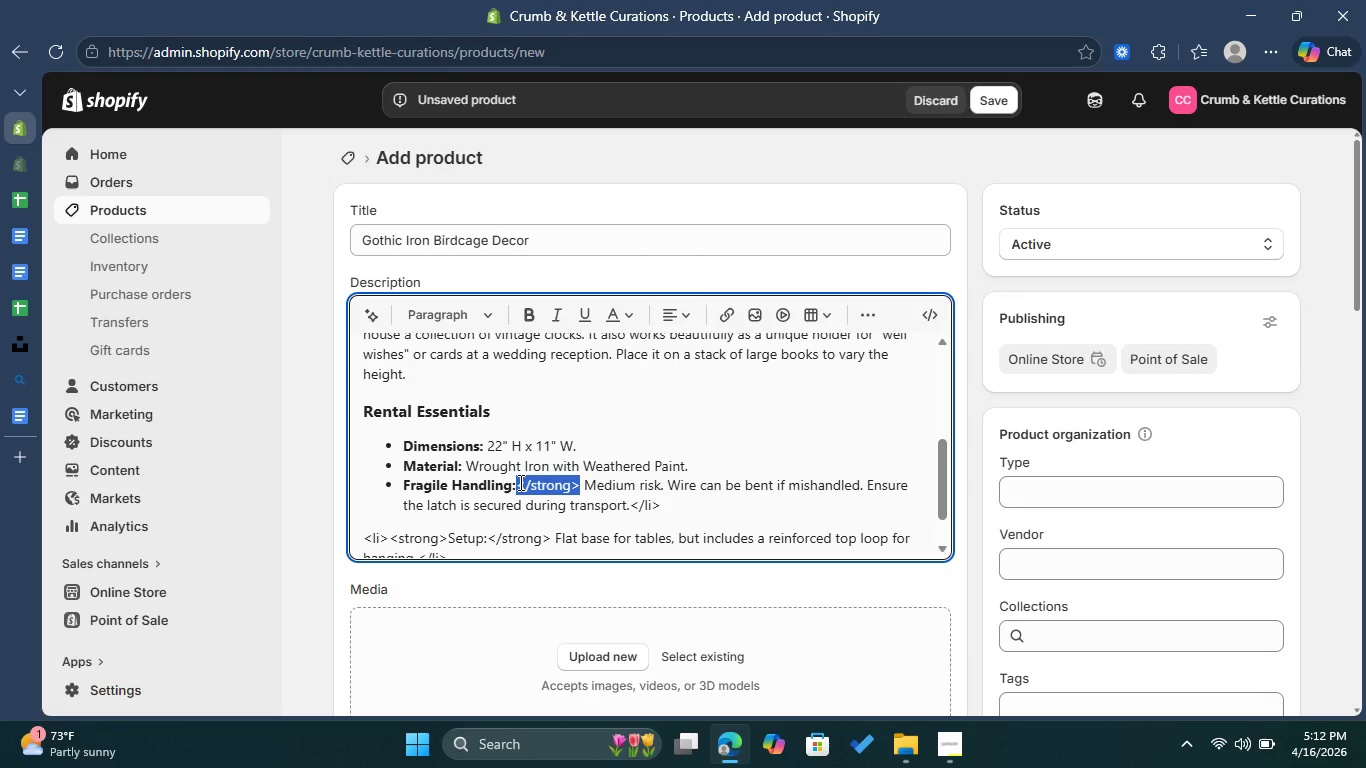 
key(Backspace)
 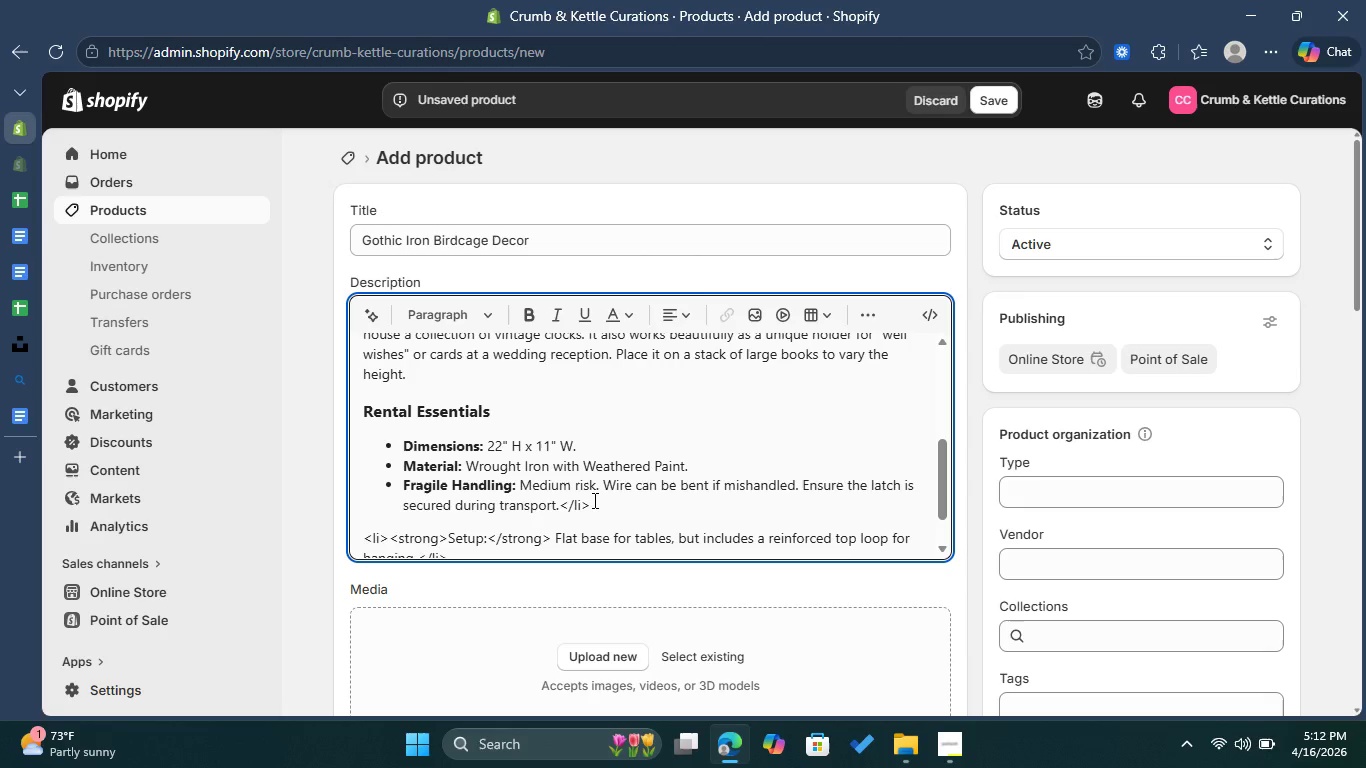 
left_click_drag(start_coordinate=[595, 500], to_coordinate=[561, 502])
 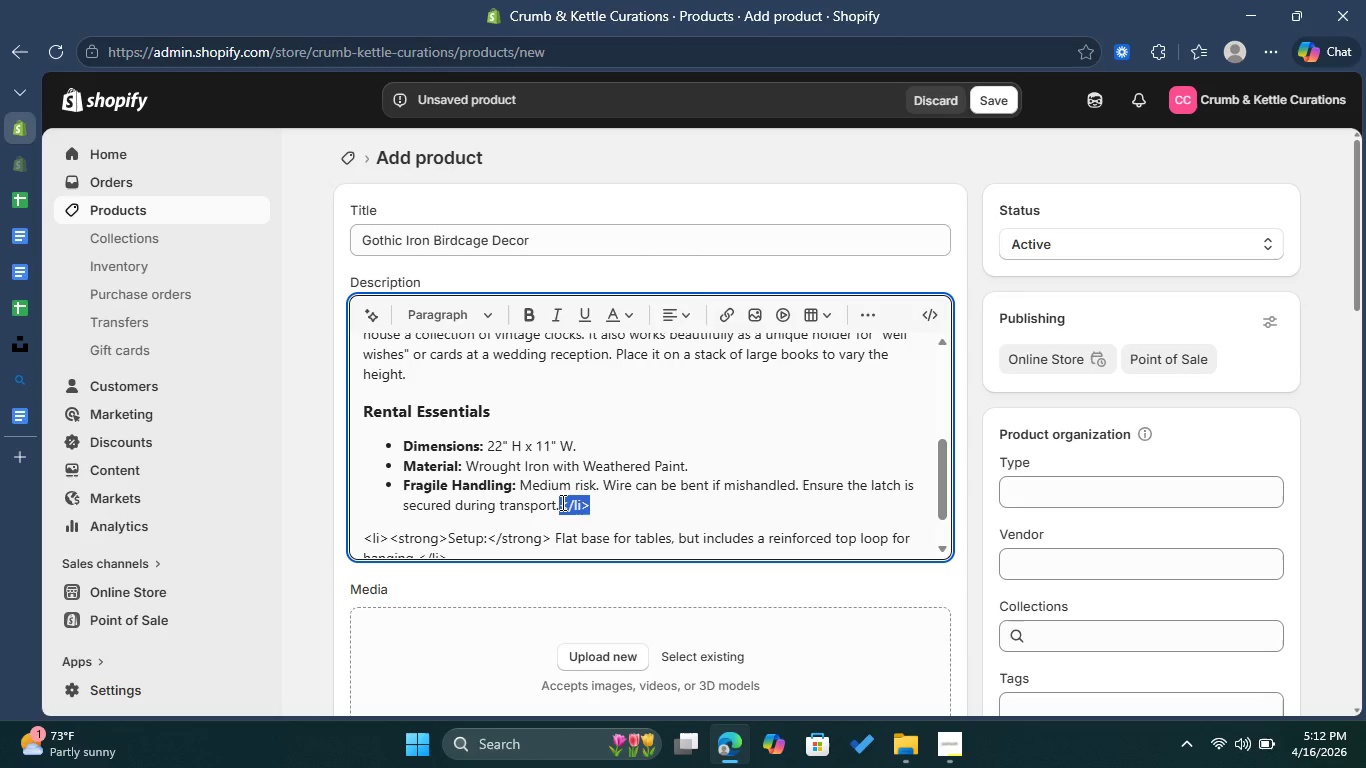 
key(Backspace)
 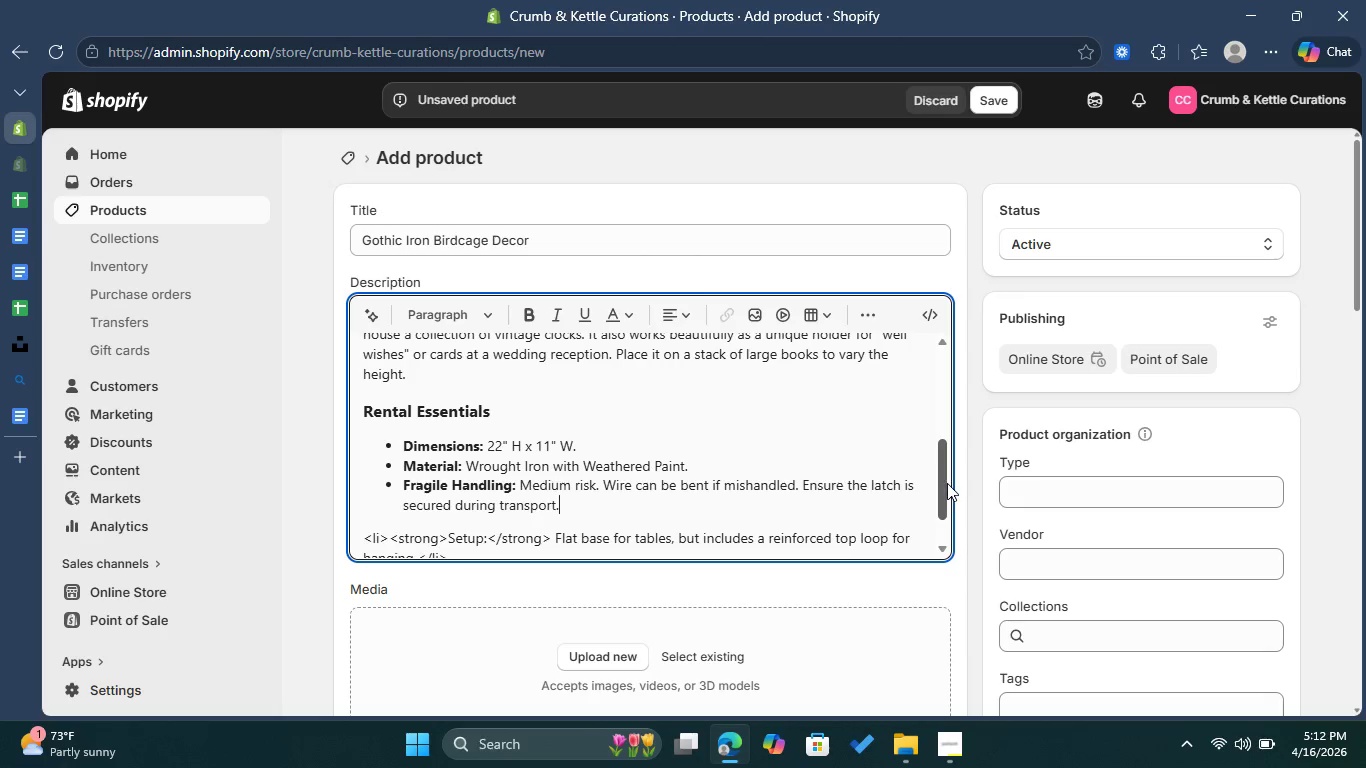 
left_click_drag(start_coordinate=[945, 485], to_coordinate=[944, 524])
 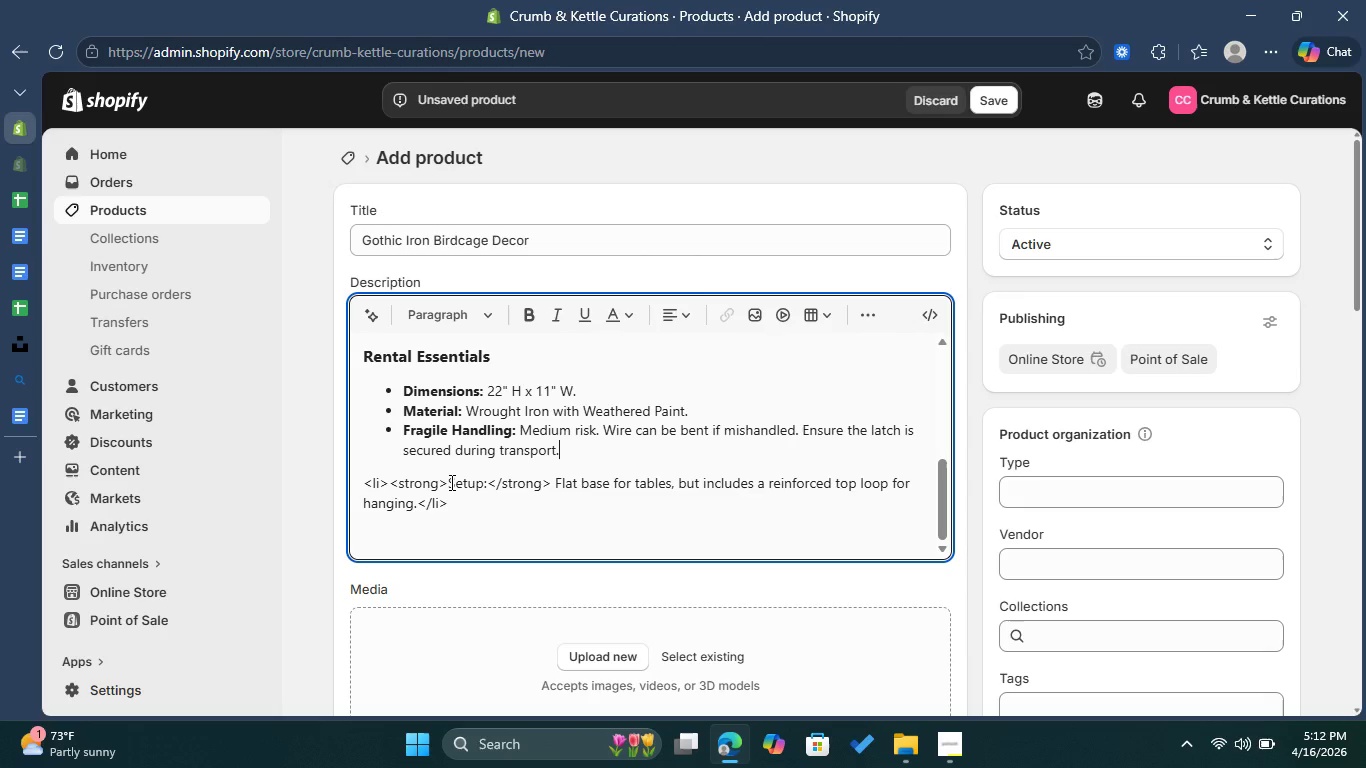 
left_click_drag(start_coordinate=[449, 483], to_coordinate=[365, 480])
 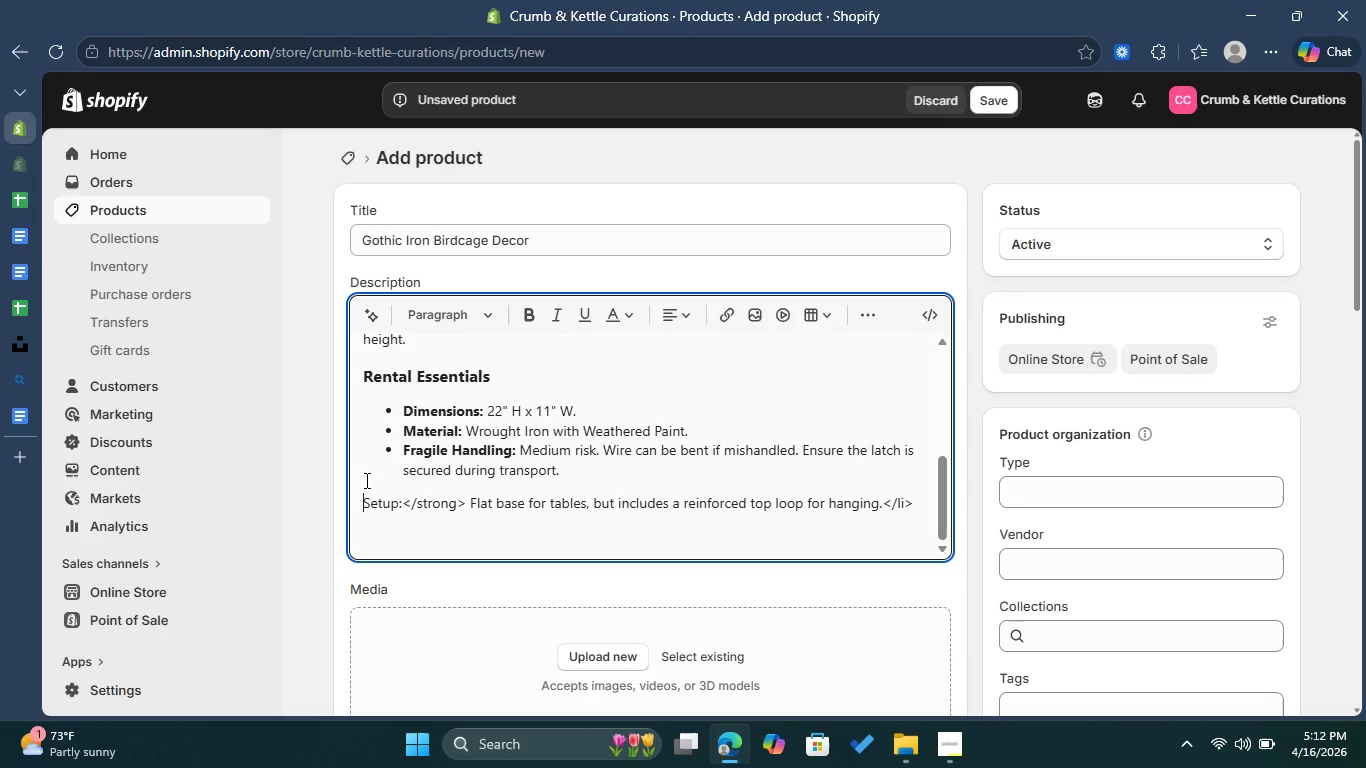 
key(Backspace)
 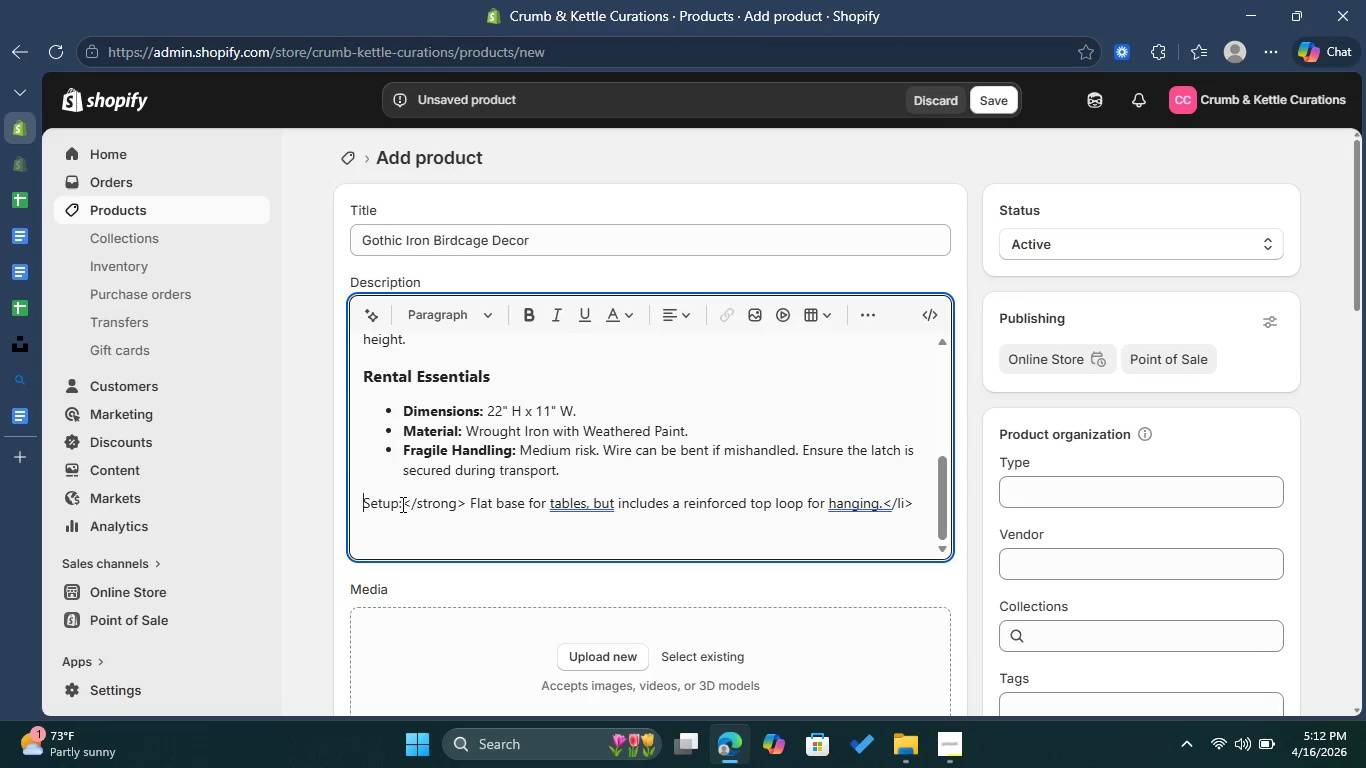 
left_click([873, 303])
 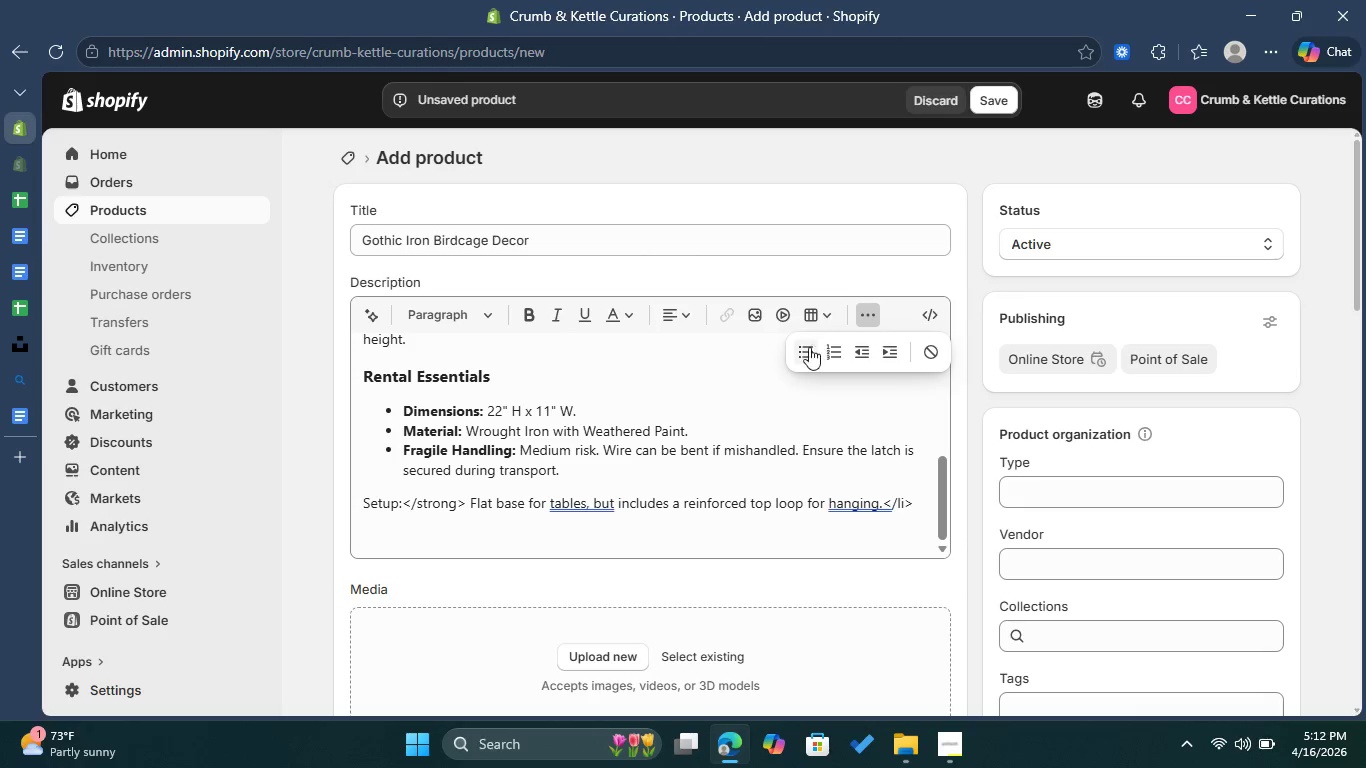 
left_click([809, 348])
 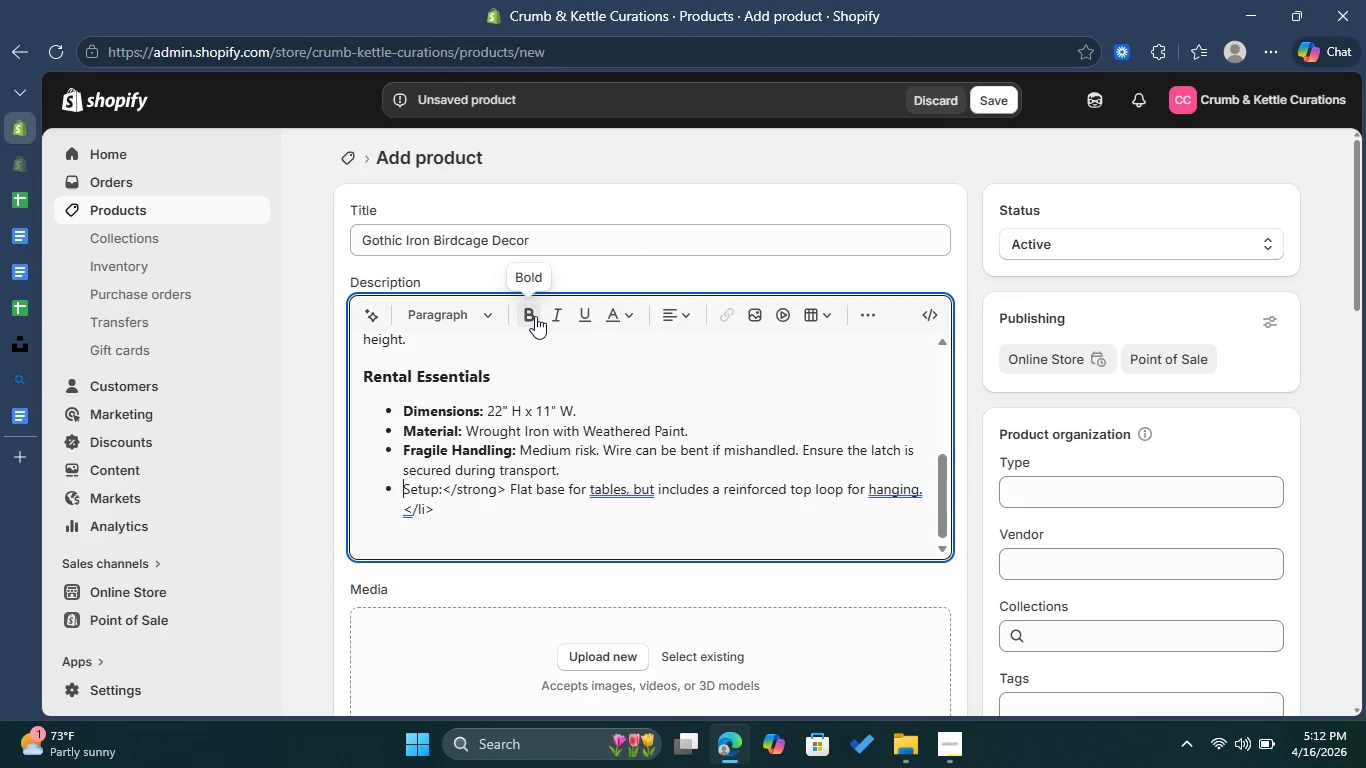 
left_click([535, 316])
 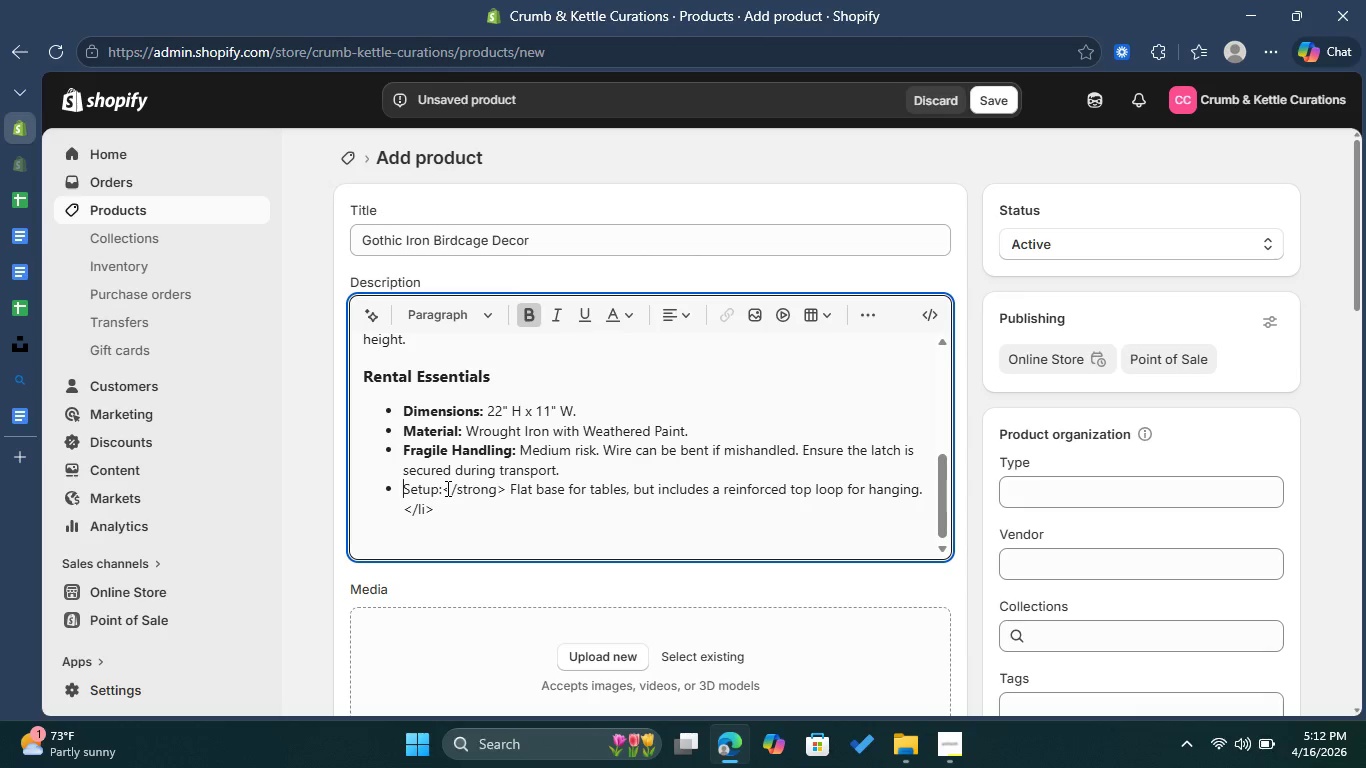 
left_click_drag(start_coordinate=[439, 488], to_coordinate=[402, 489])
 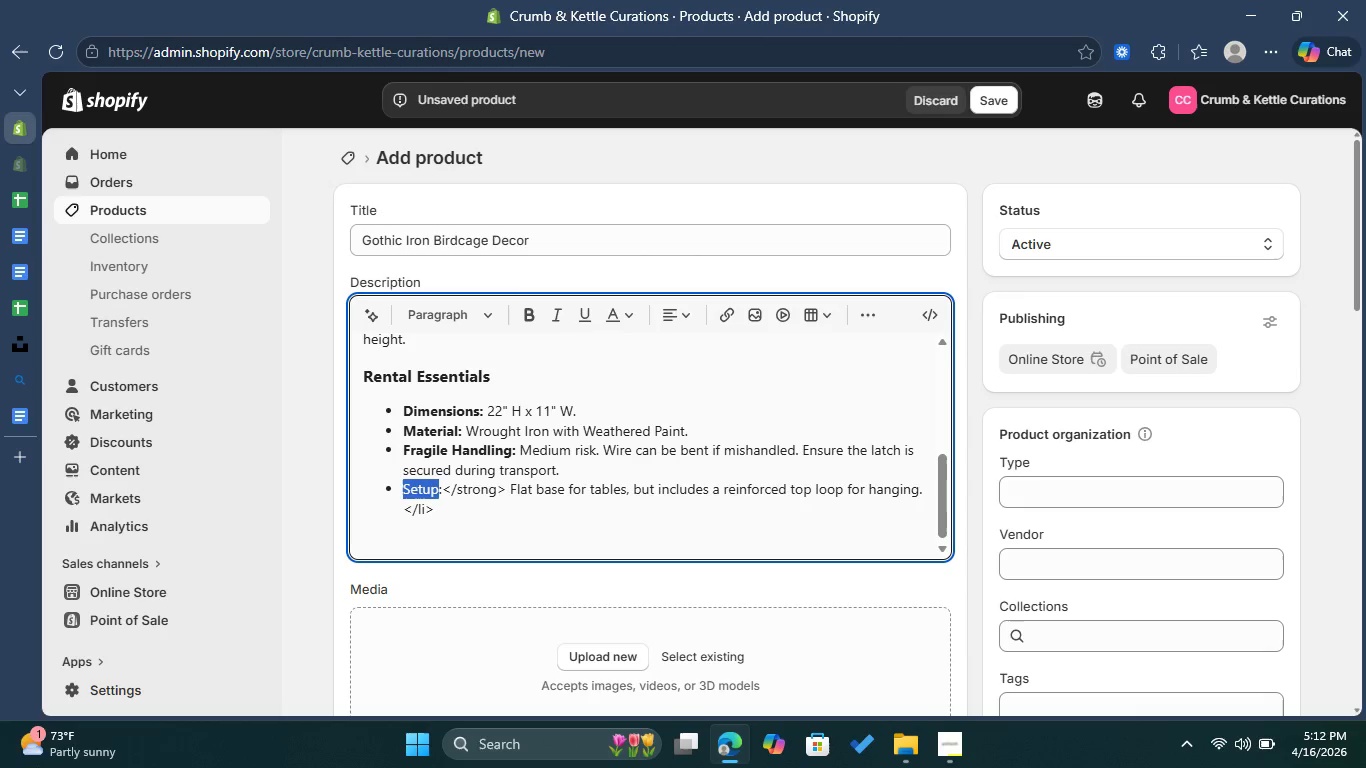 
left_click([38, 767])
 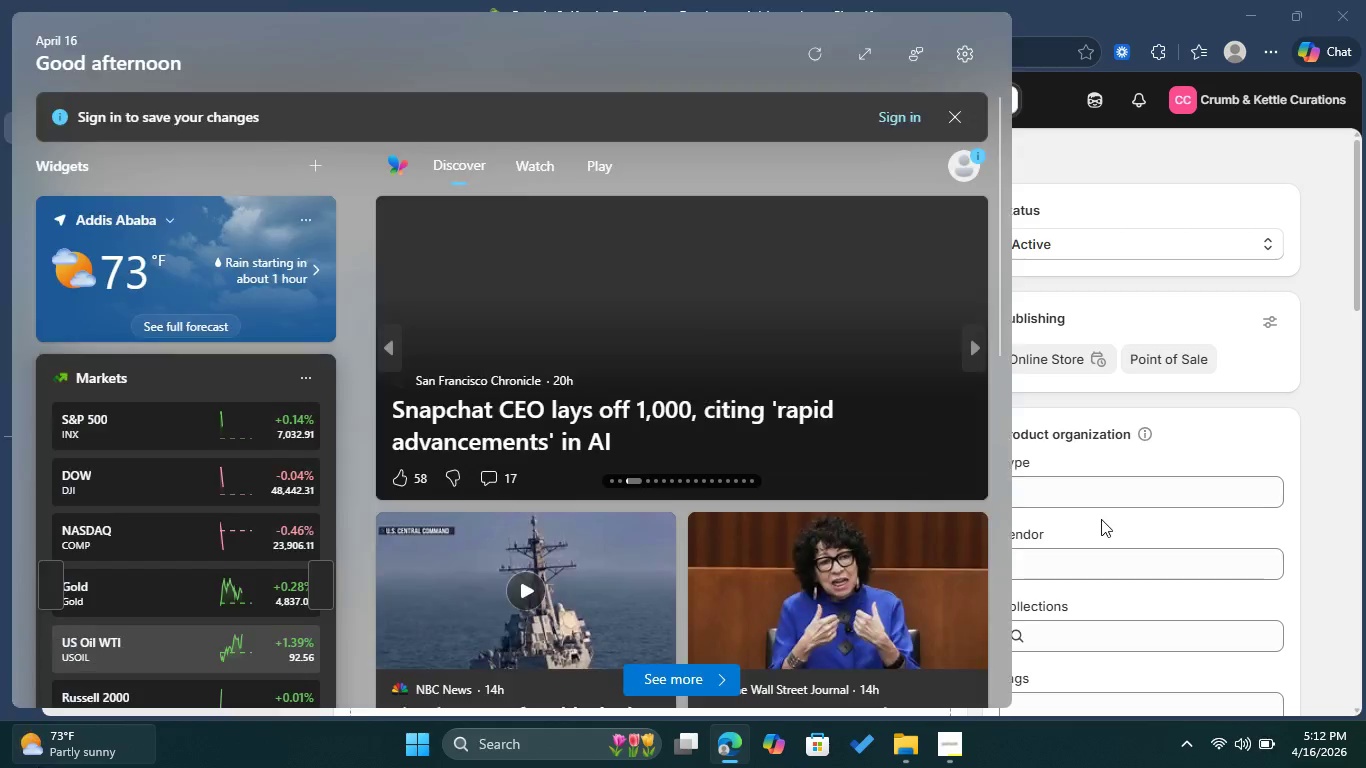 
left_click([1111, 516])
 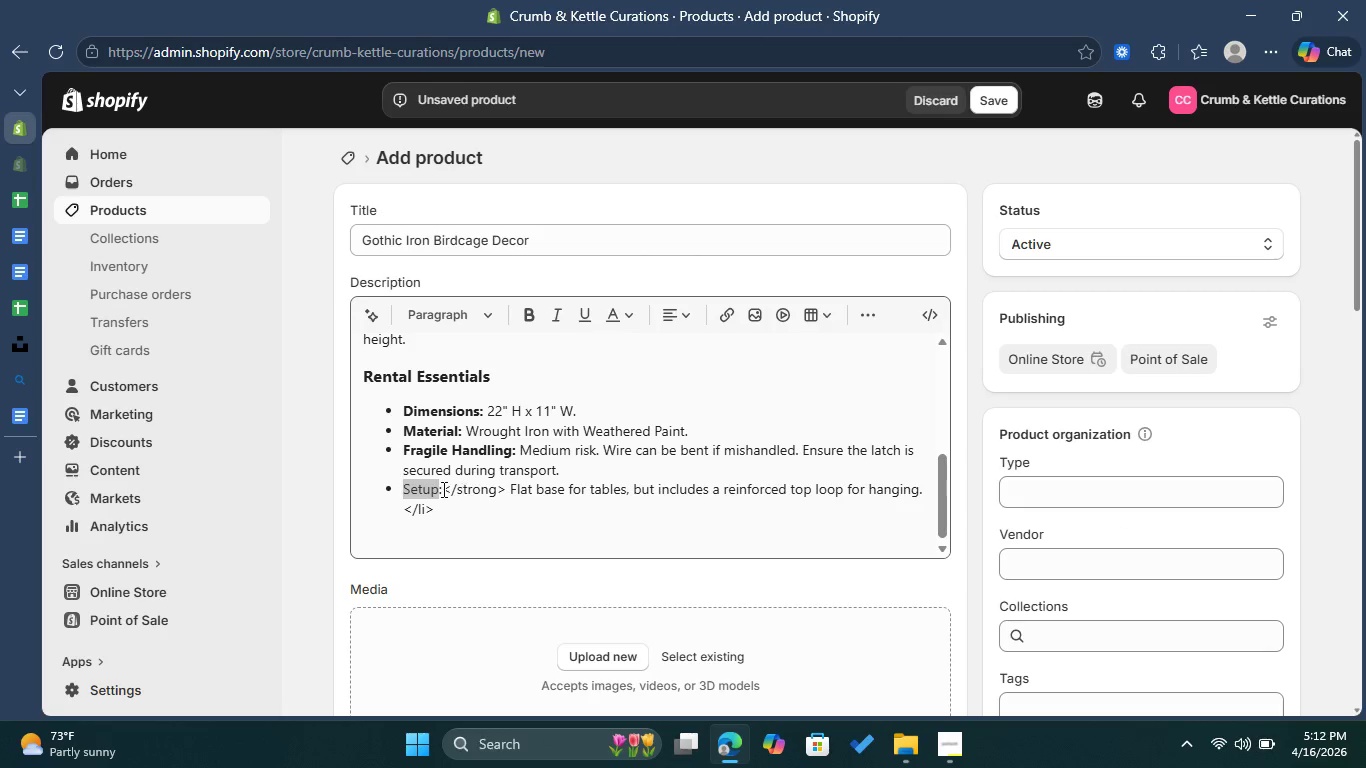 
left_click([440, 489])
 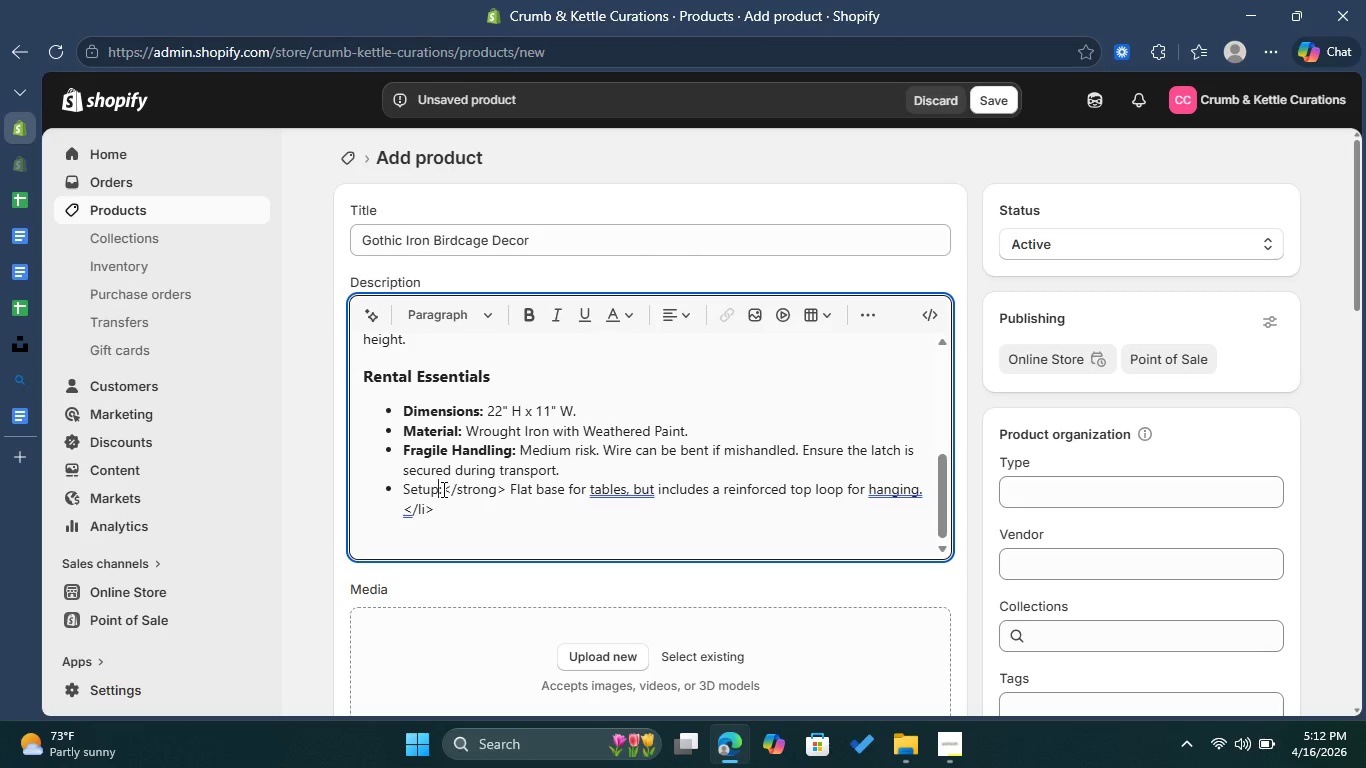 
left_click([442, 489])
 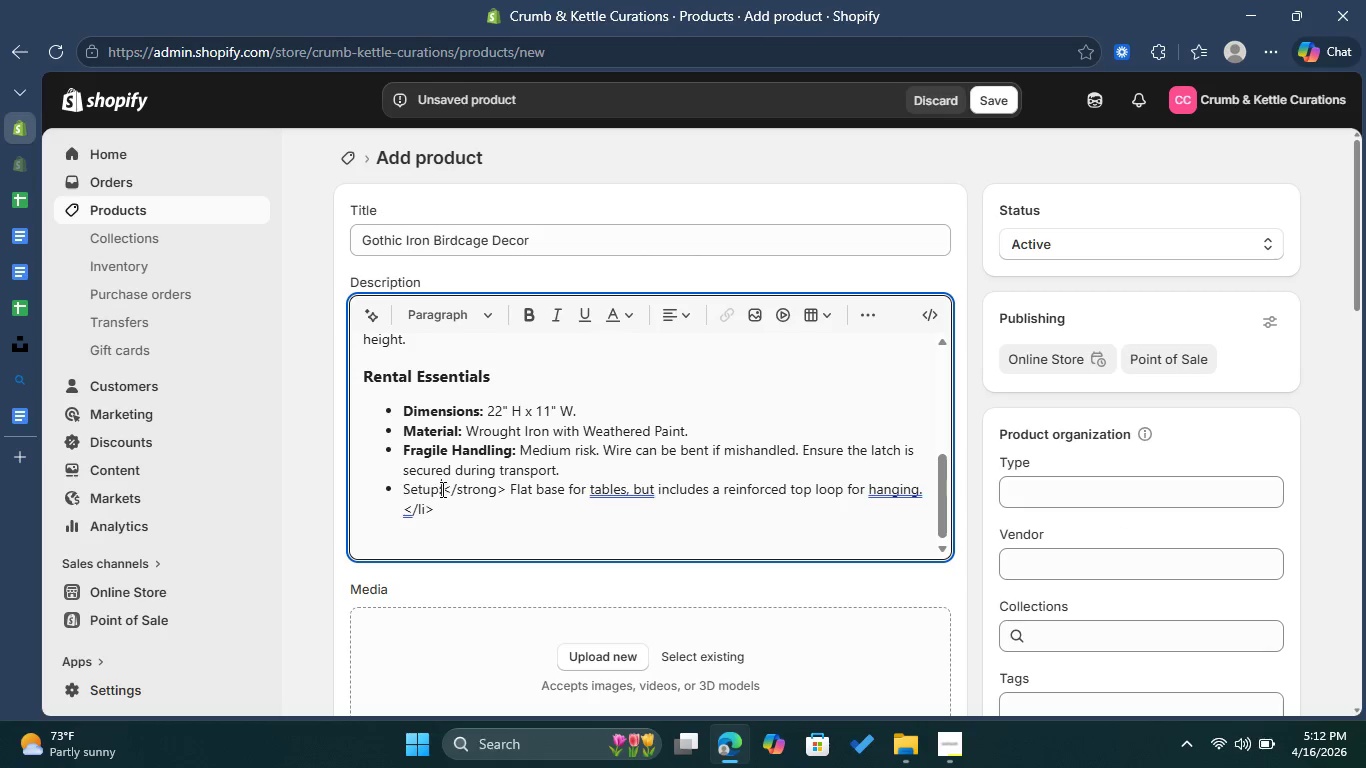 
left_click_drag(start_coordinate=[441, 489], to_coordinate=[408, 489])
 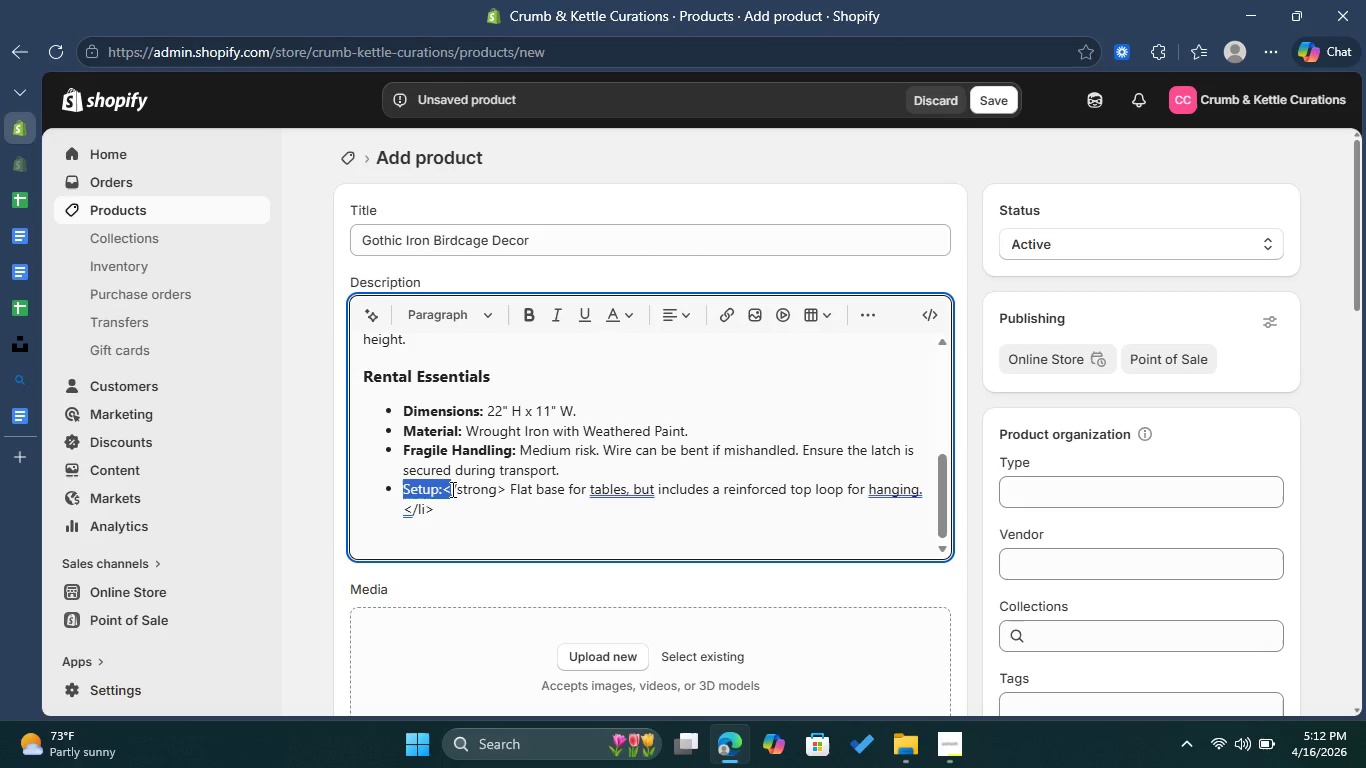 
left_click([451, 489])
 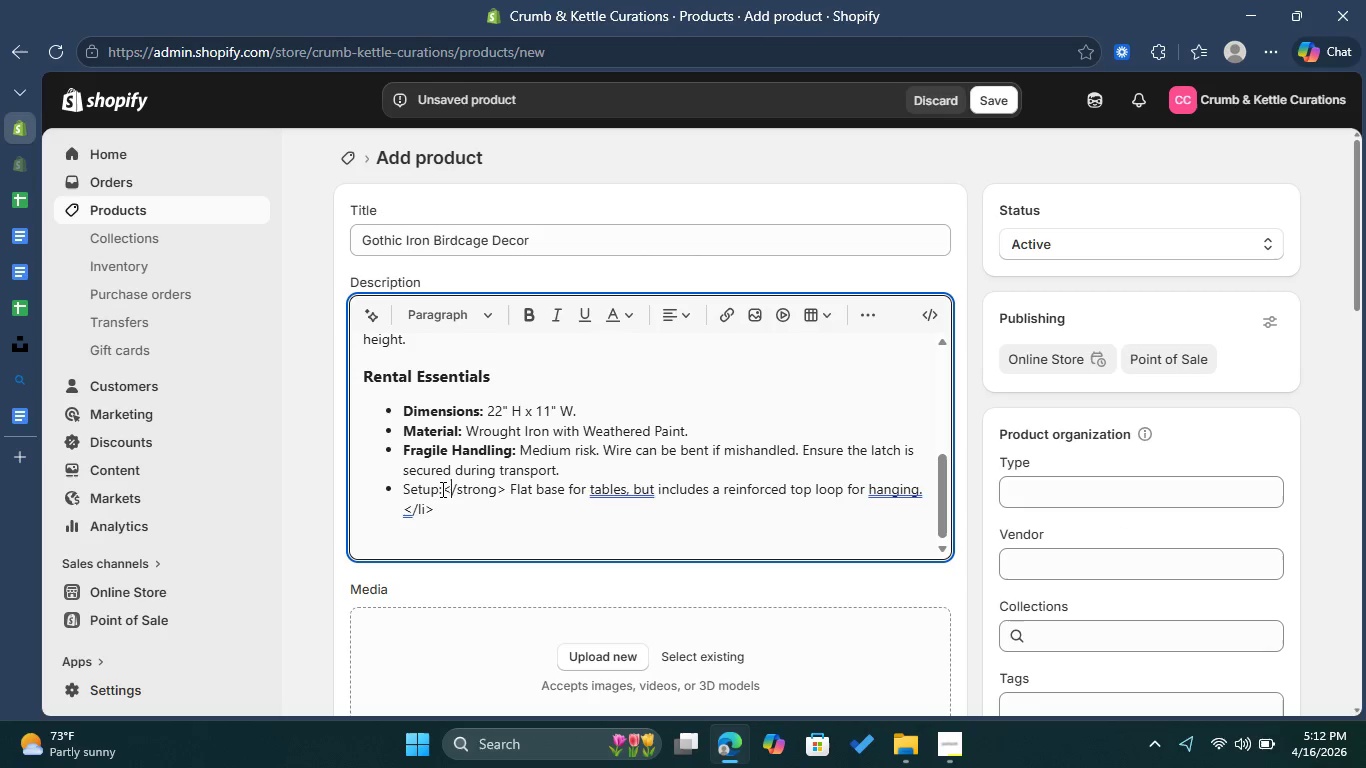 
left_click_drag(start_coordinate=[441, 489], to_coordinate=[407, 488])
 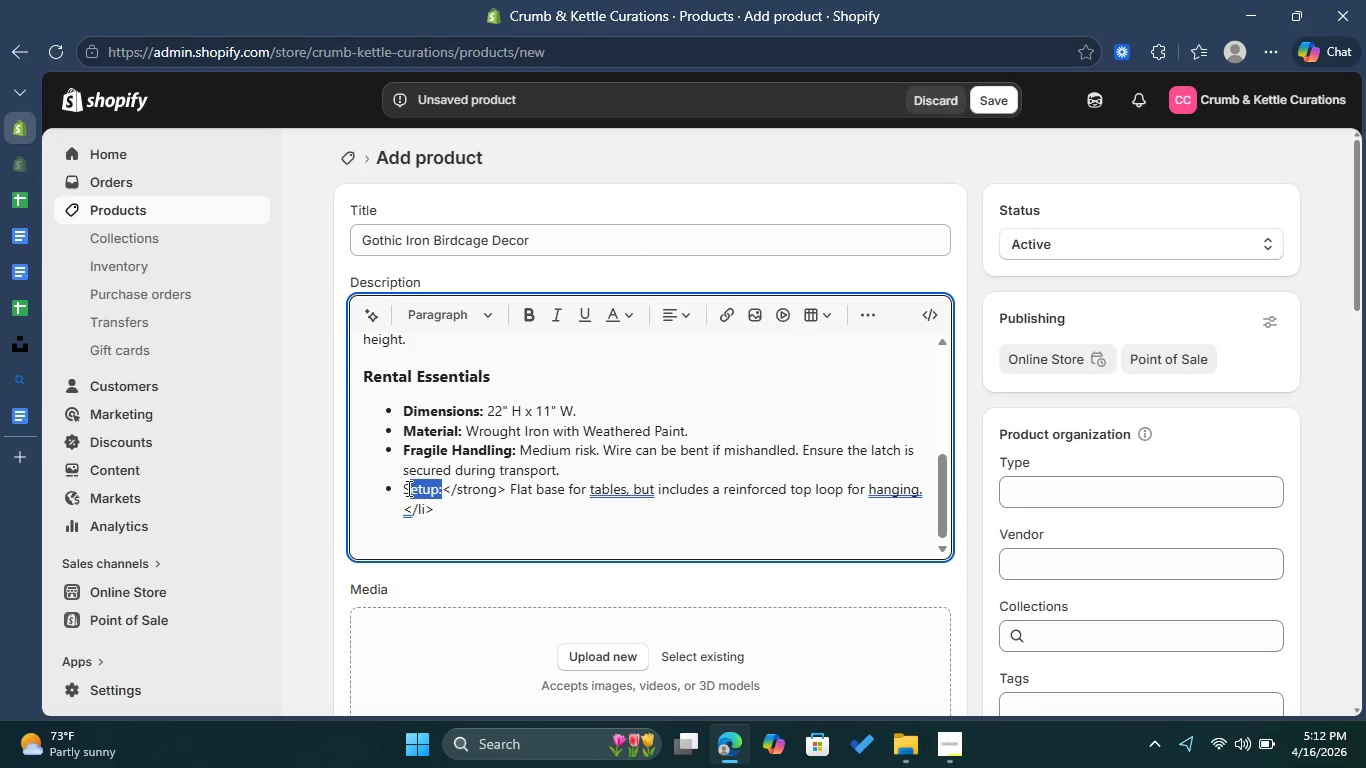 
left_click([407, 488])
 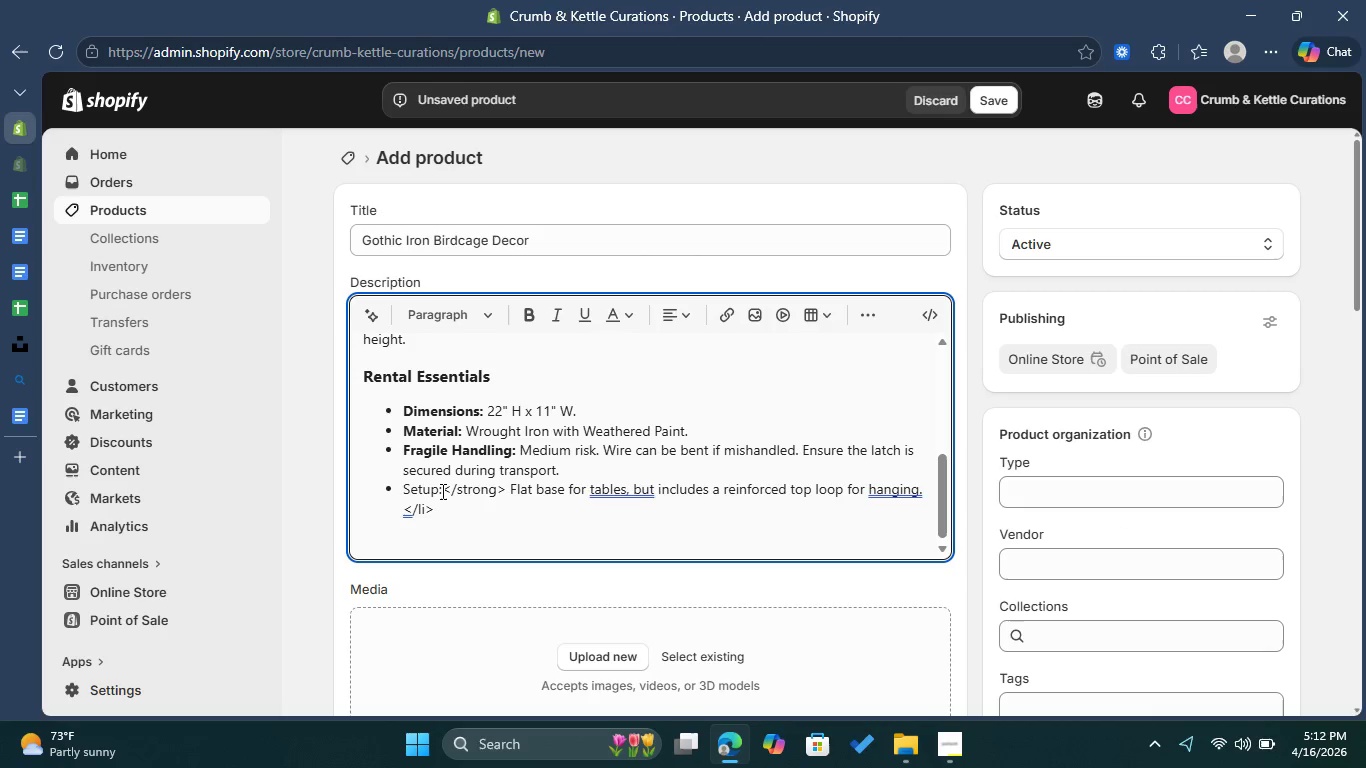 
left_click([441, 491])
 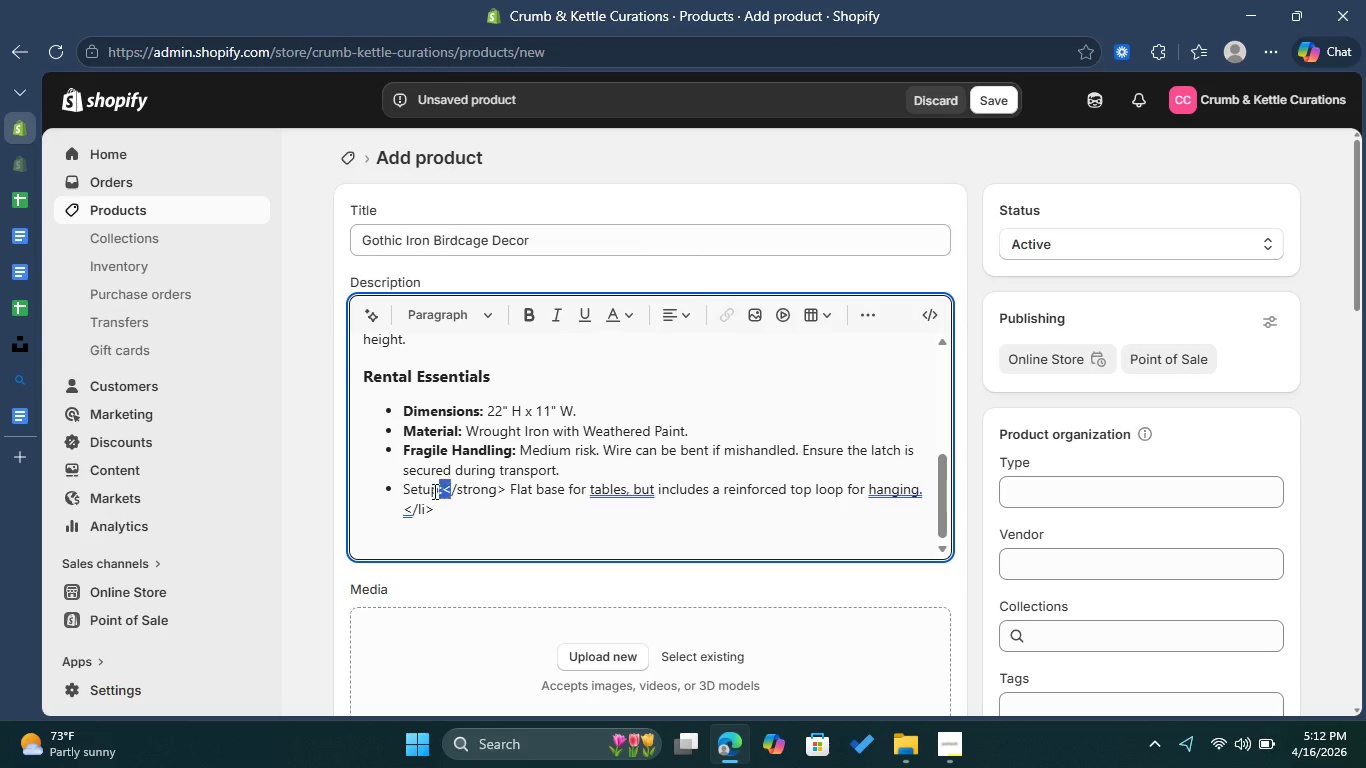 
left_click_drag(start_coordinate=[441, 491], to_coordinate=[408, 489])
 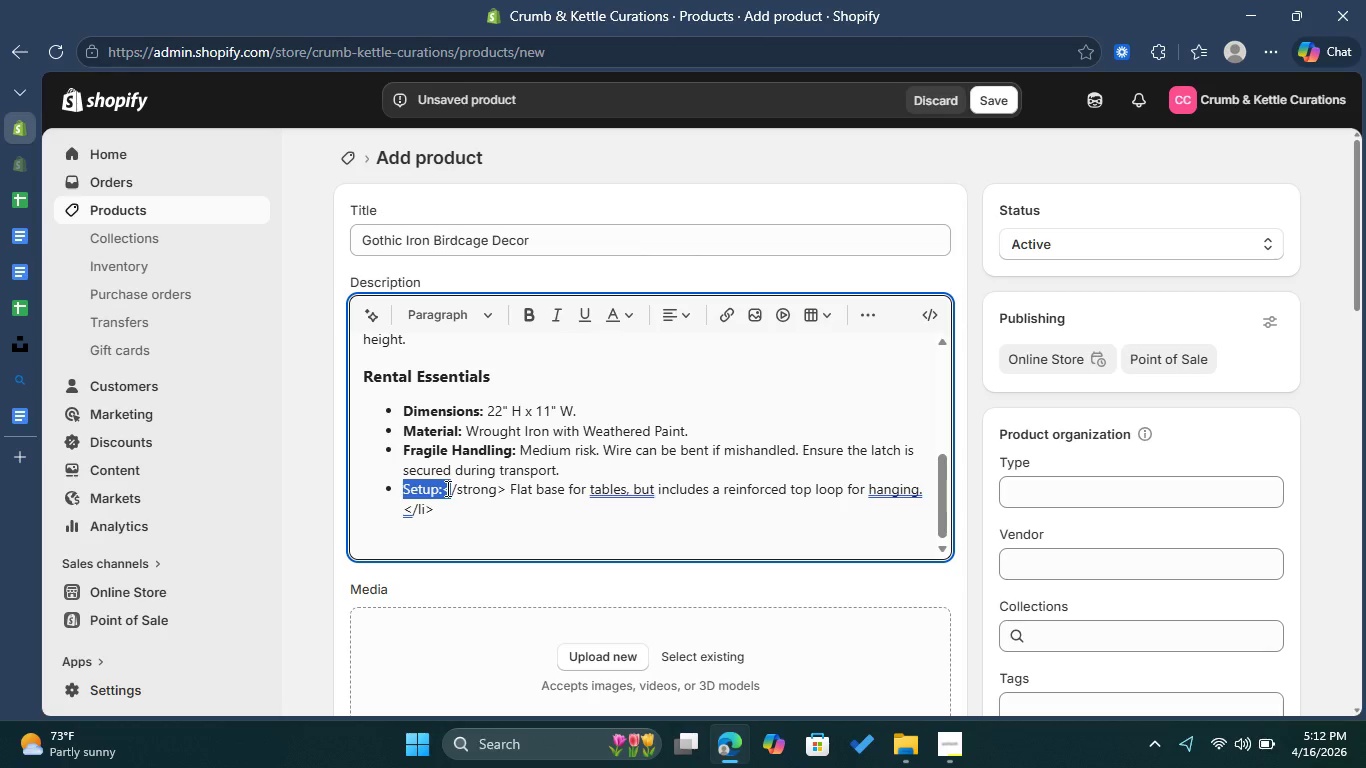 
left_click([446, 488])
 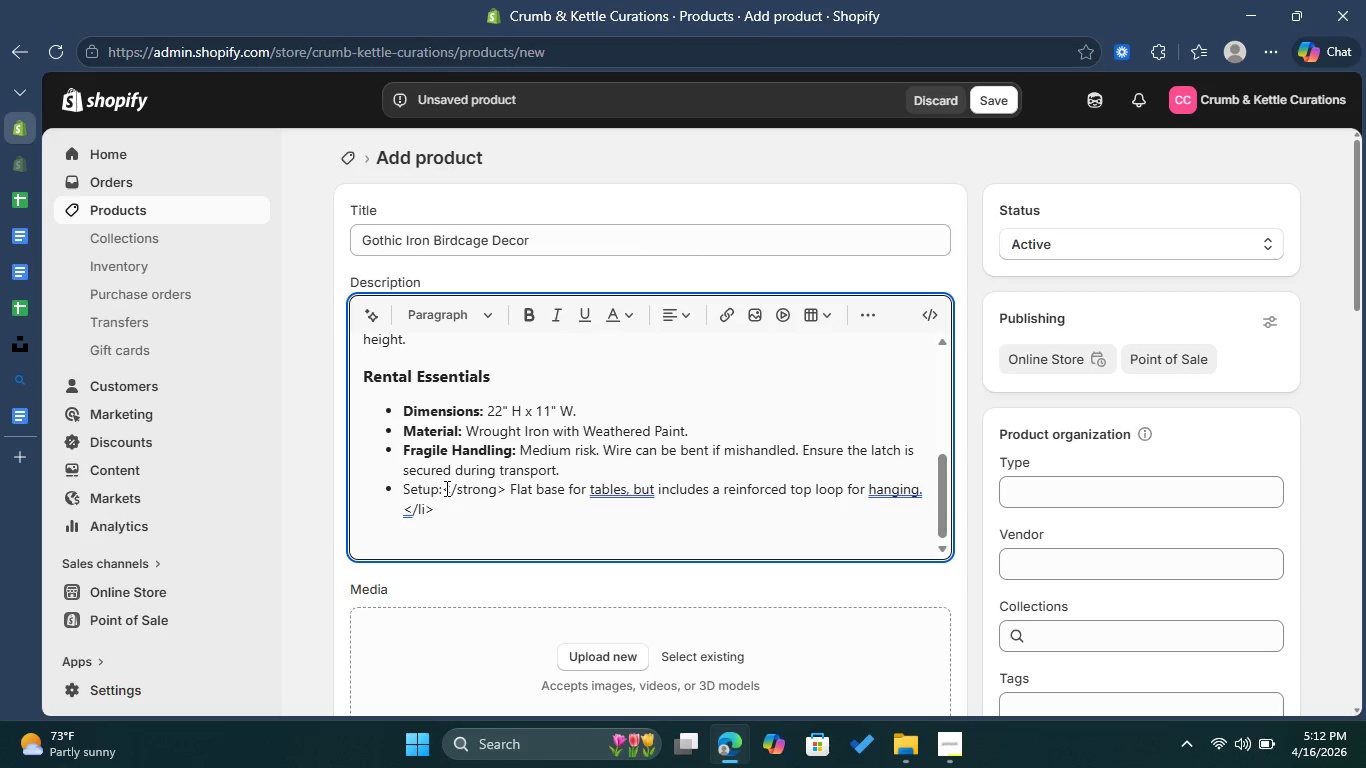 
left_click_drag(start_coordinate=[444, 488], to_coordinate=[406, 484])
 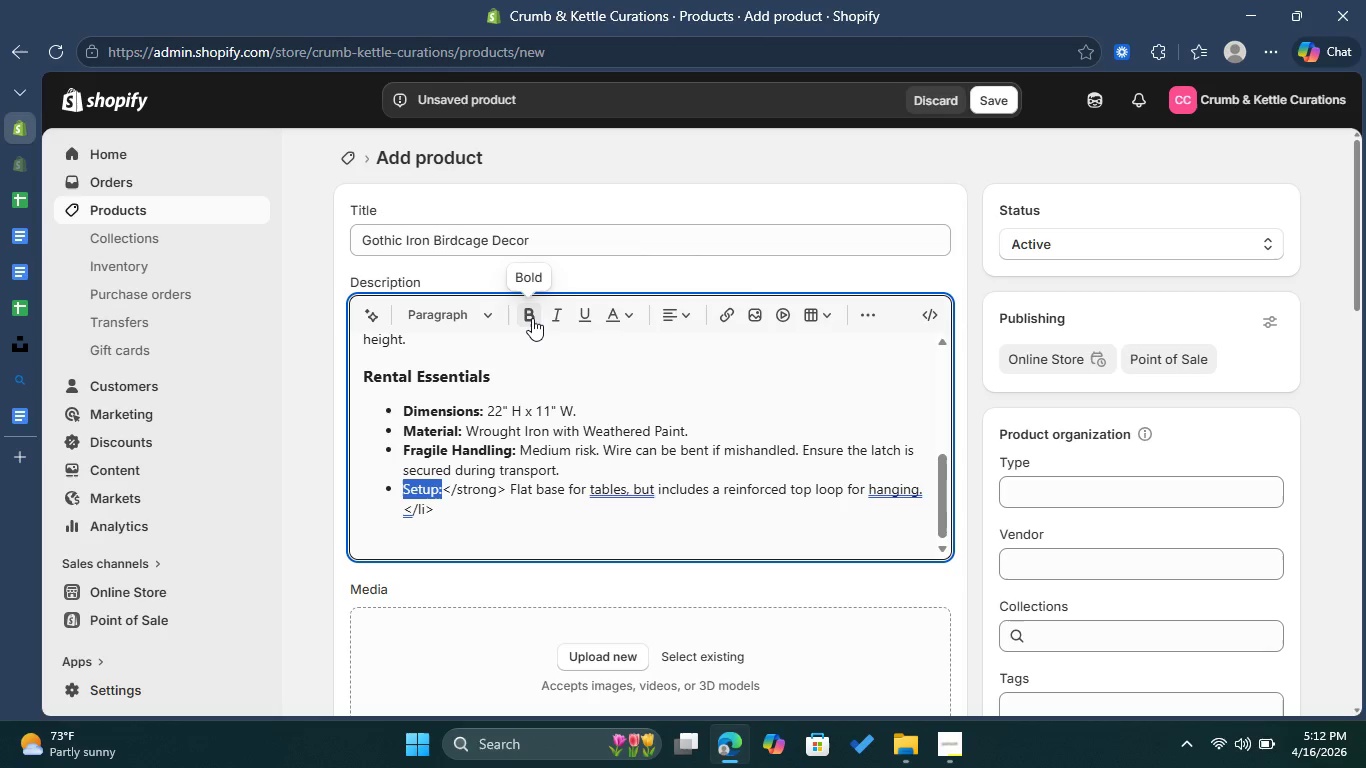 
left_click([532, 318])
 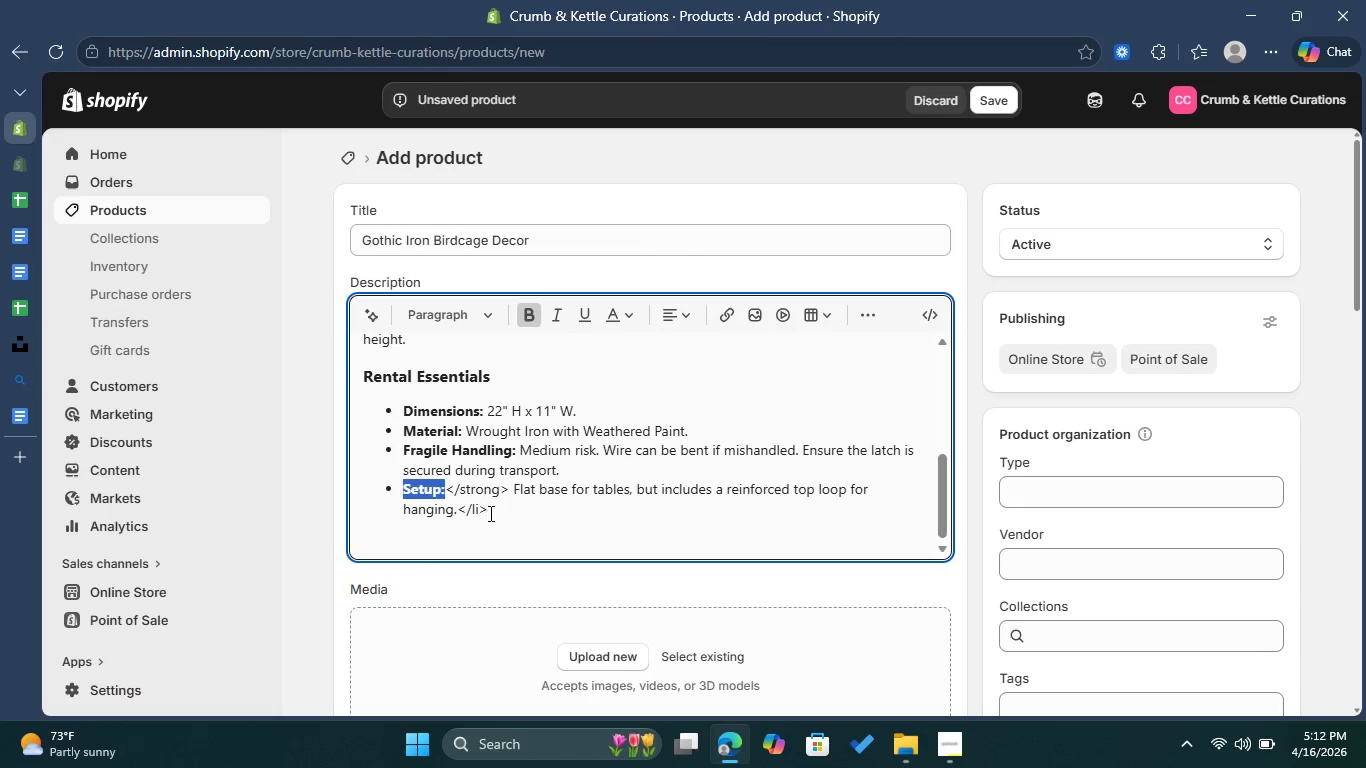 
left_click([499, 509])
 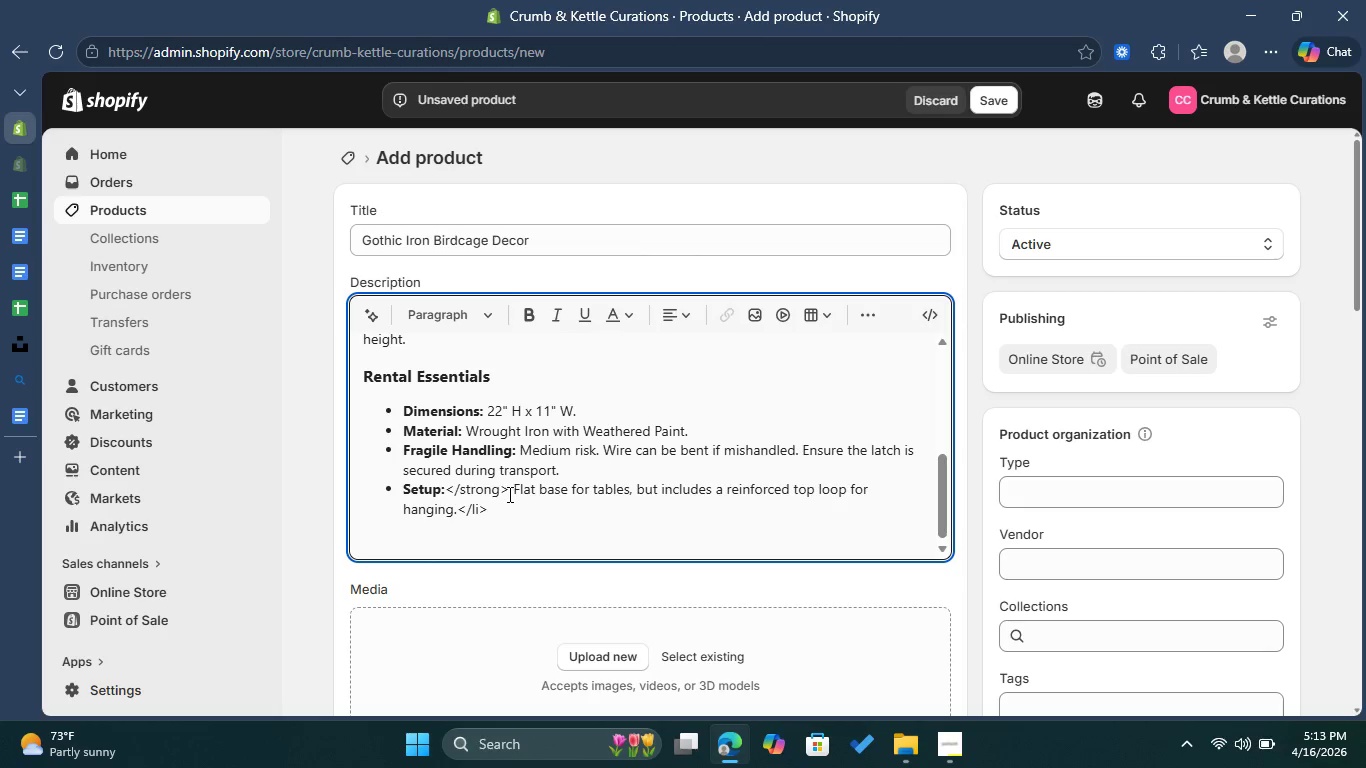 
left_click_drag(start_coordinate=[508, 493], to_coordinate=[447, 481])
 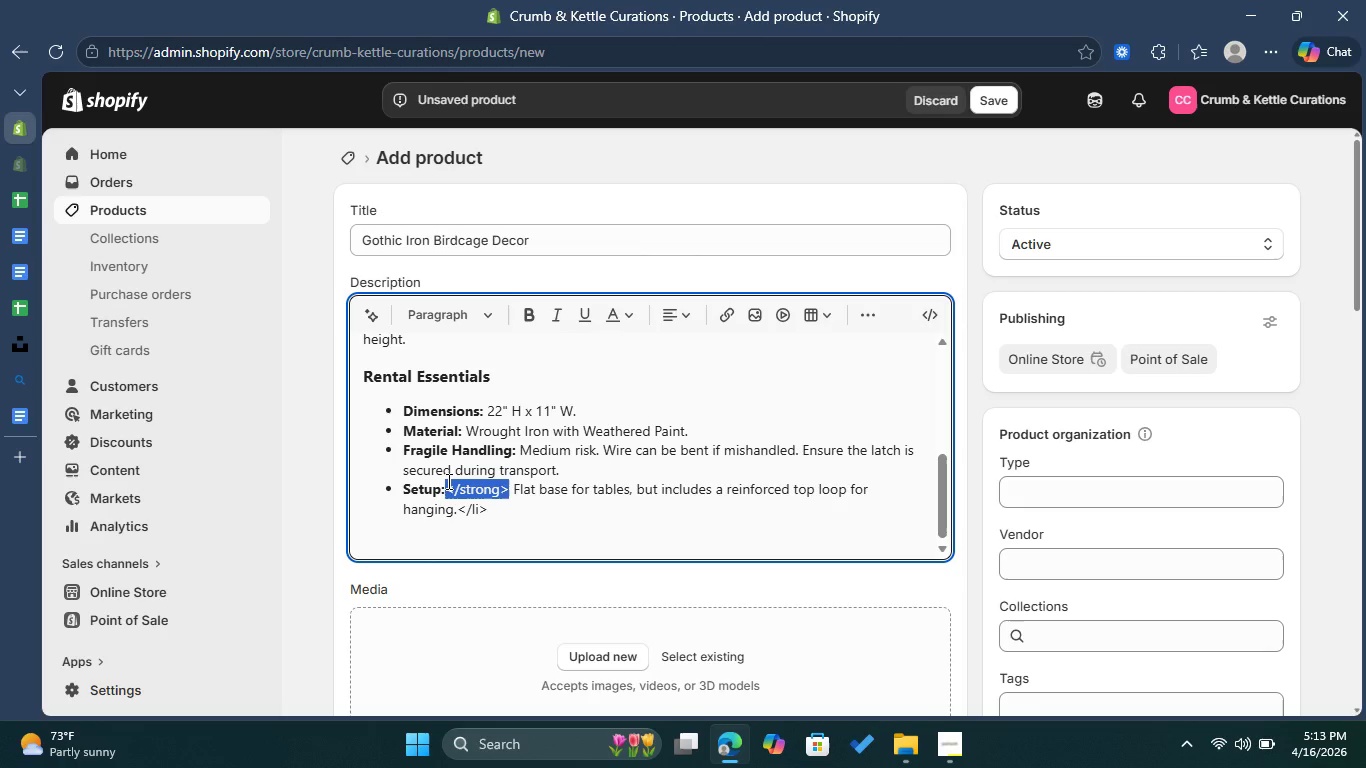 
key(Backspace)
 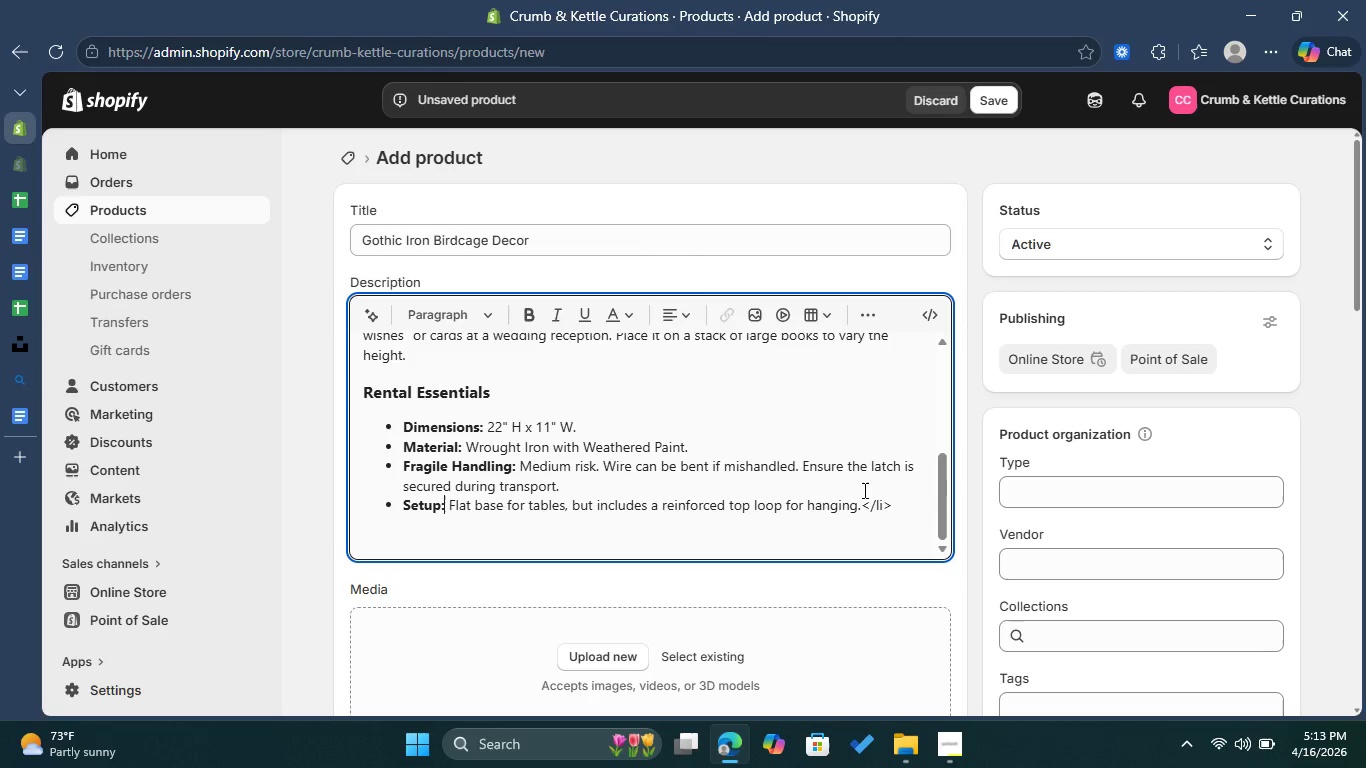 
left_click_drag(start_coordinate=[888, 503], to_coordinate=[867, 507])
 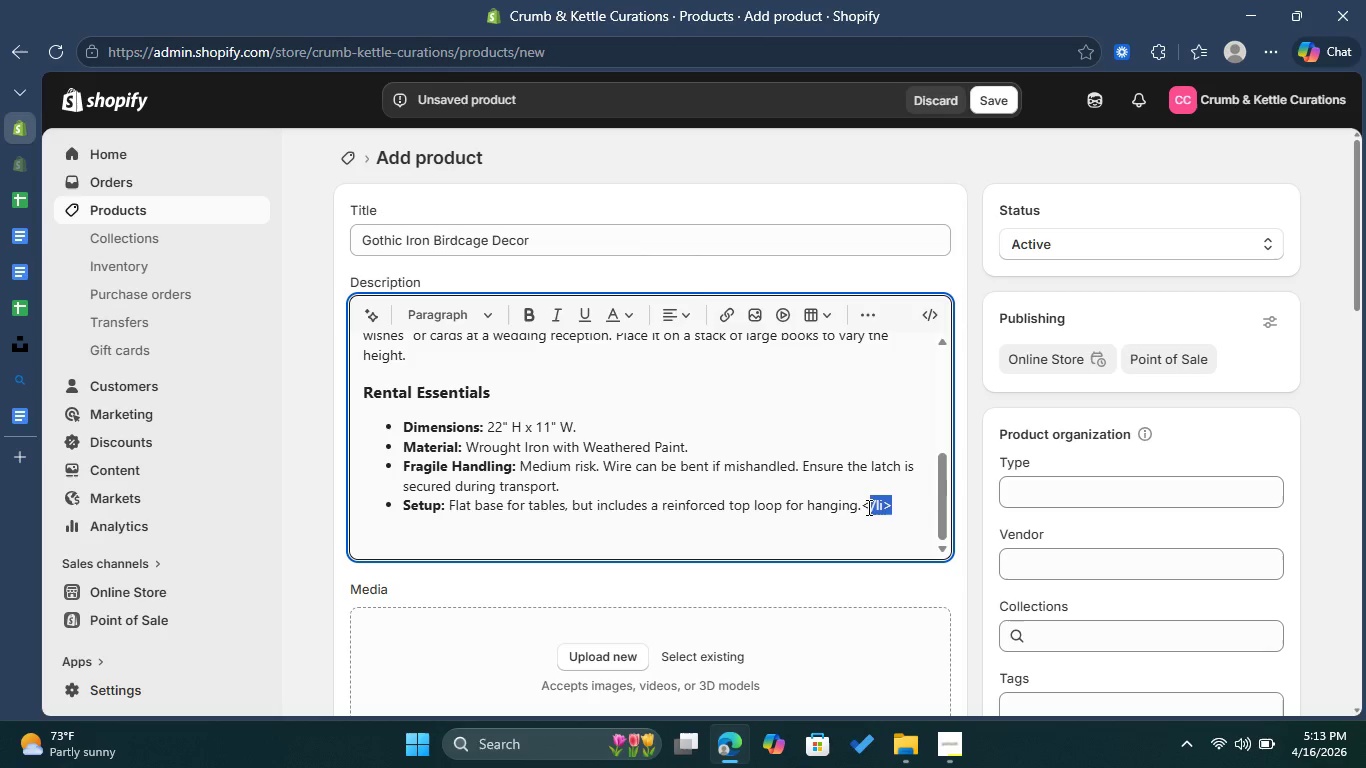 
key(Backspace)
 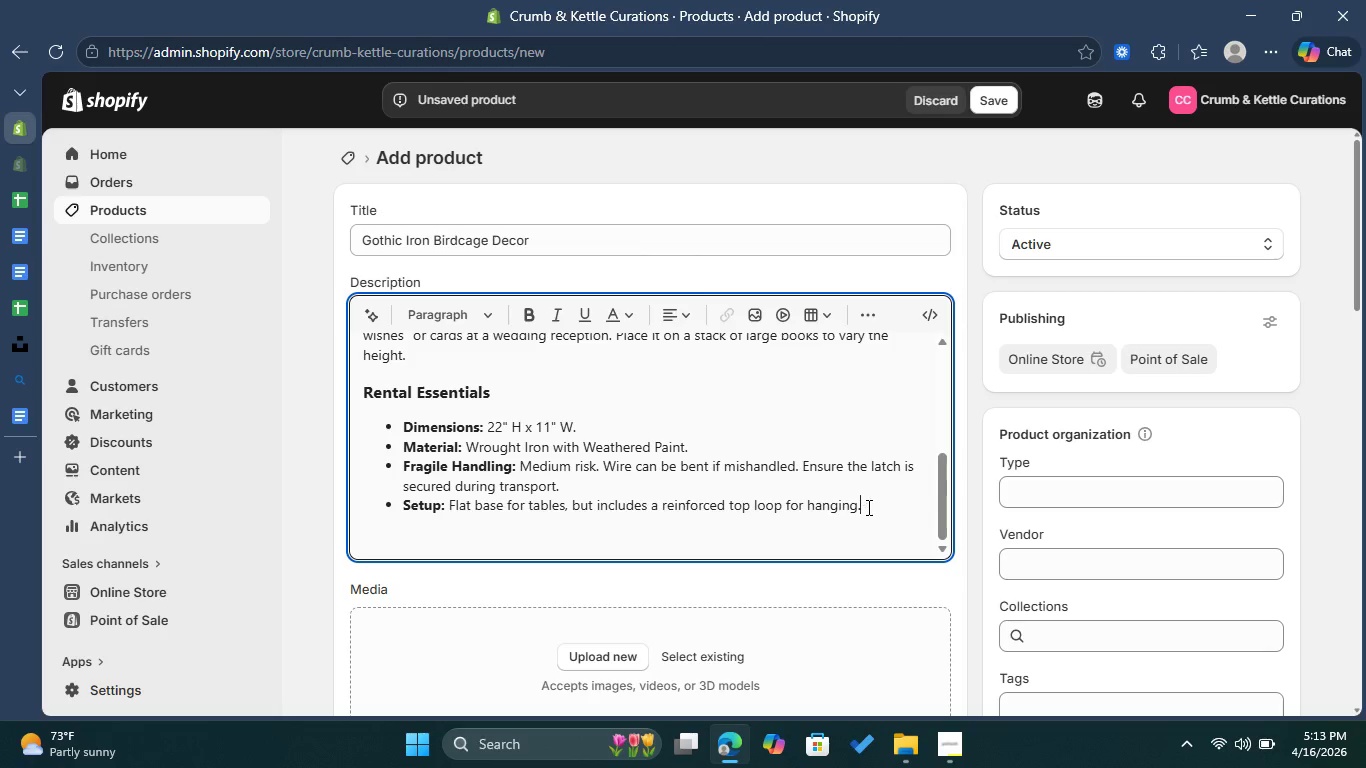 
key(Backspace)
 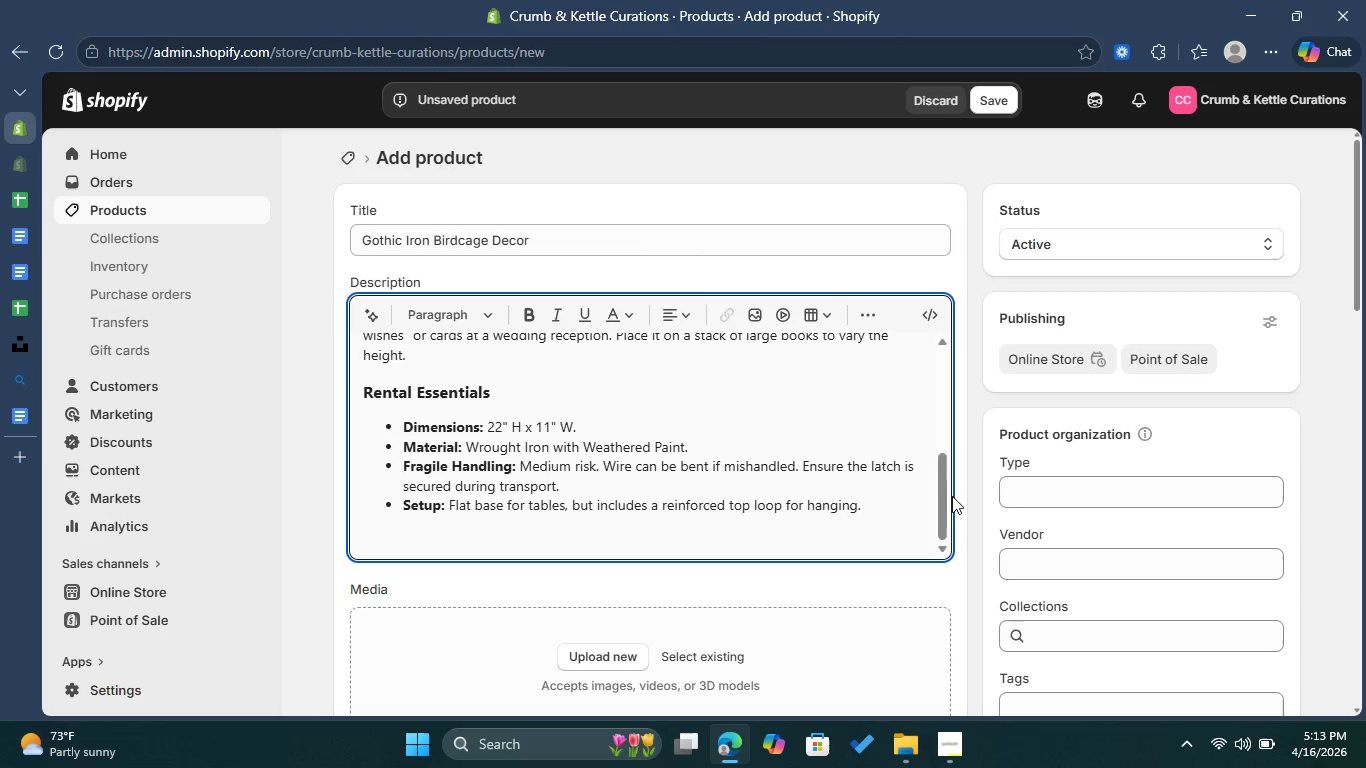 
left_click_drag(start_coordinate=[946, 498], to_coordinate=[932, 542])
 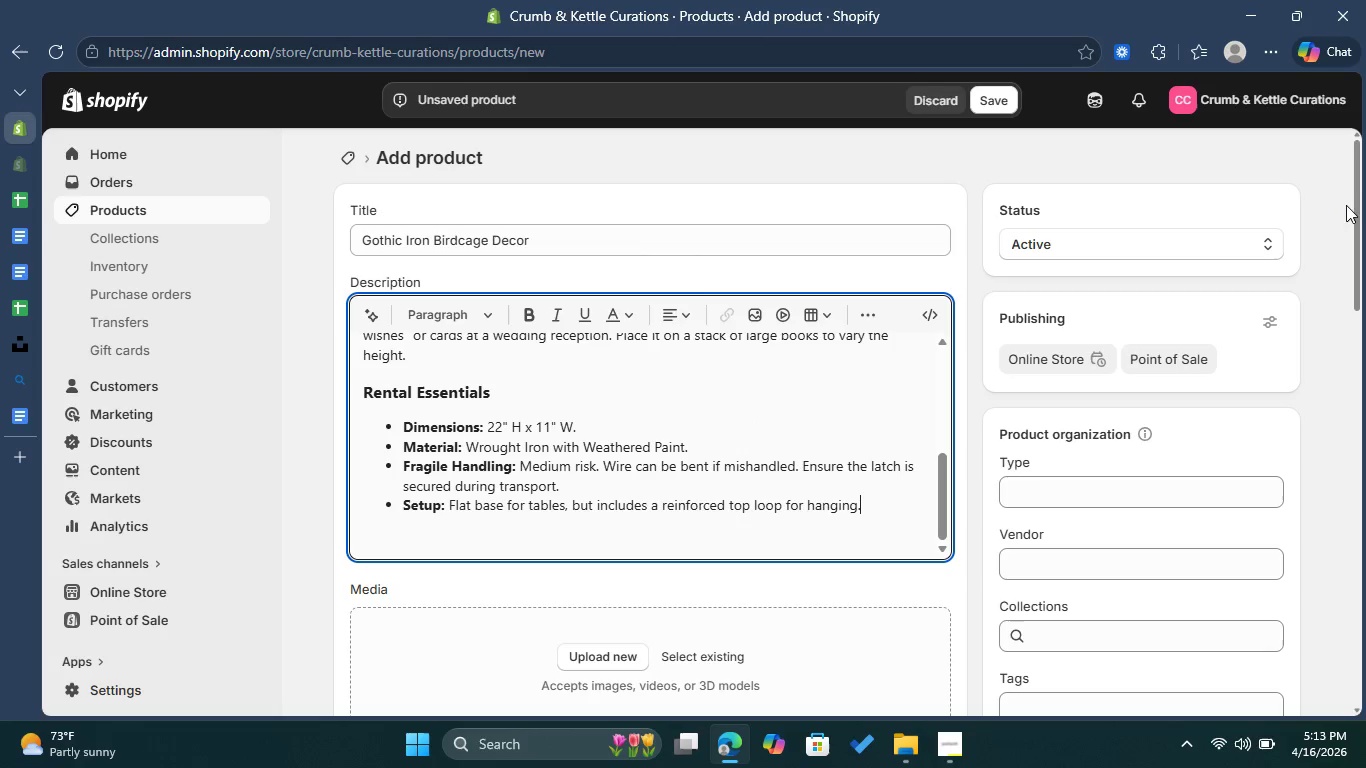 
left_click_drag(start_coordinate=[1354, 218], to_coordinate=[1355, 282])
 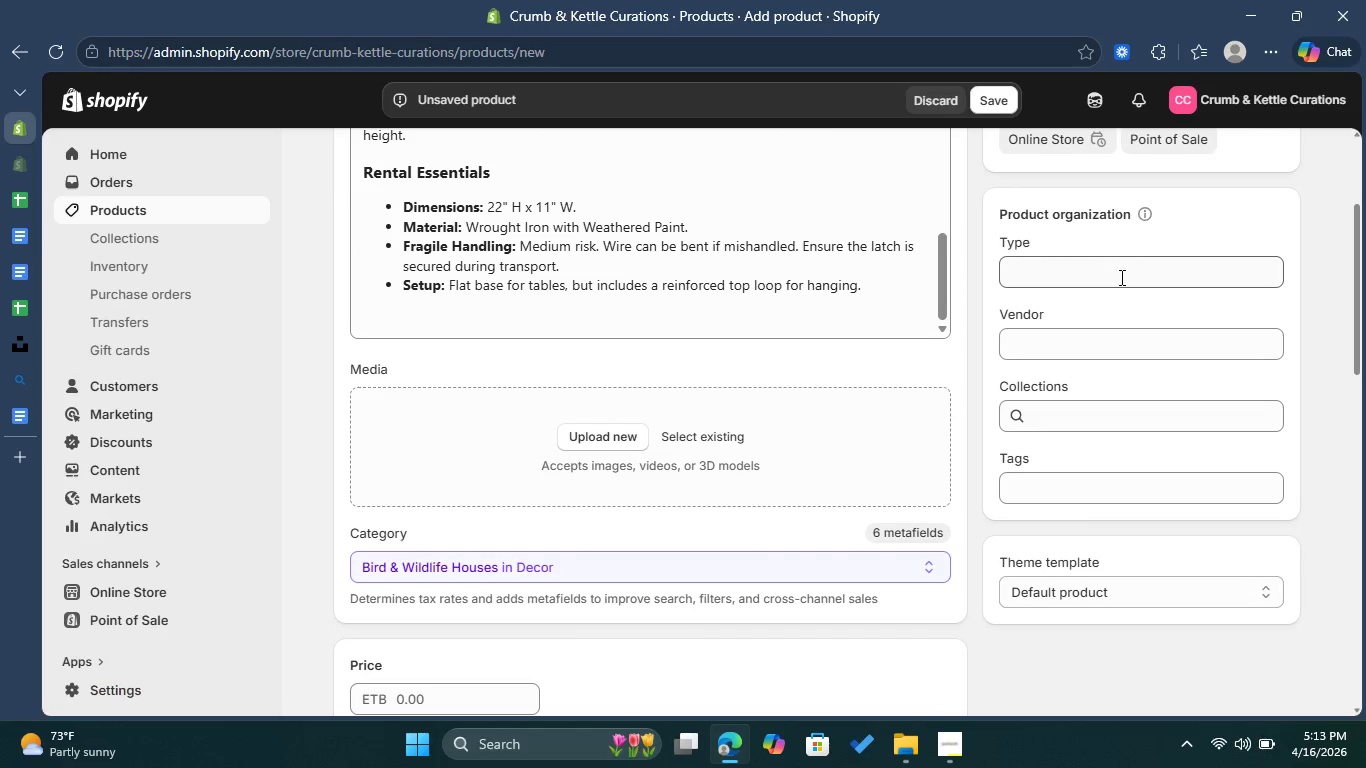 
left_click([1120, 277])
 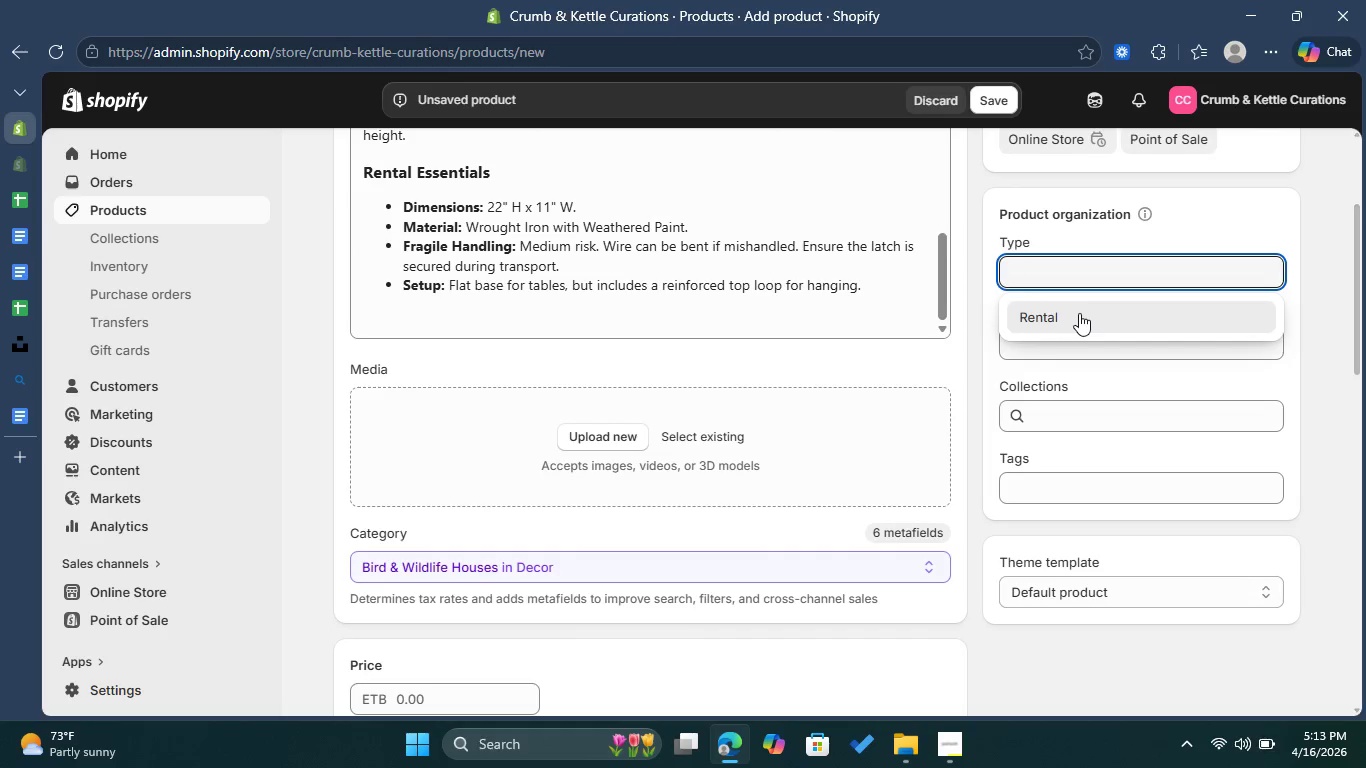 
left_click([1079, 313])
 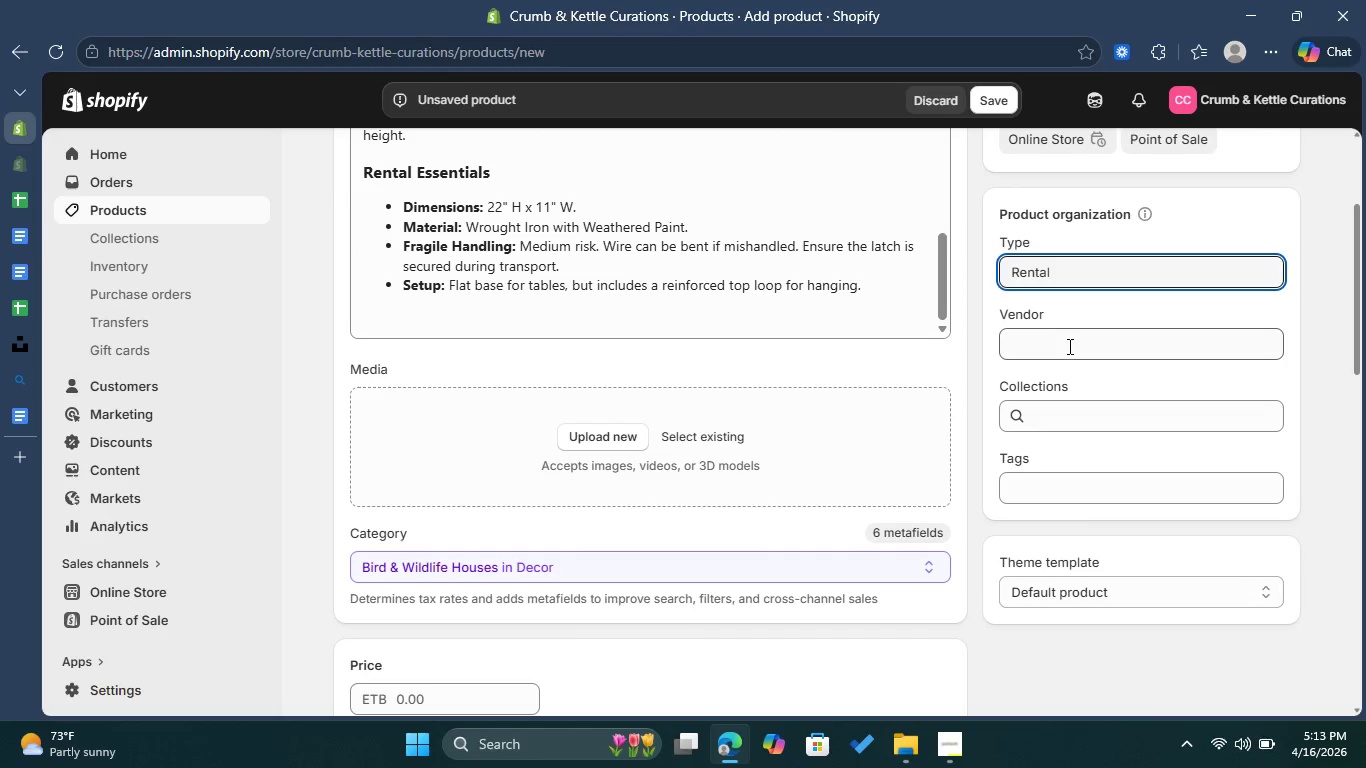 
left_click([1068, 346])
 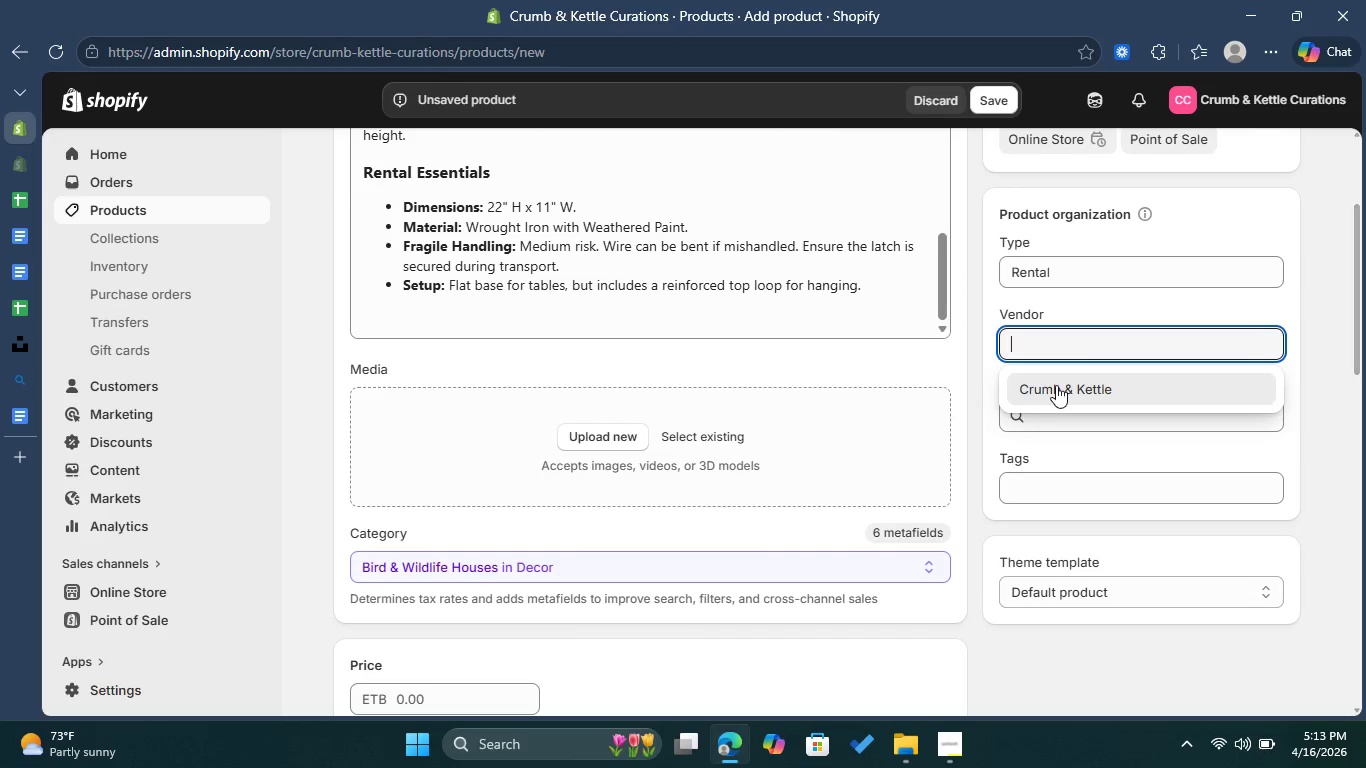 
left_click([1056, 385])
 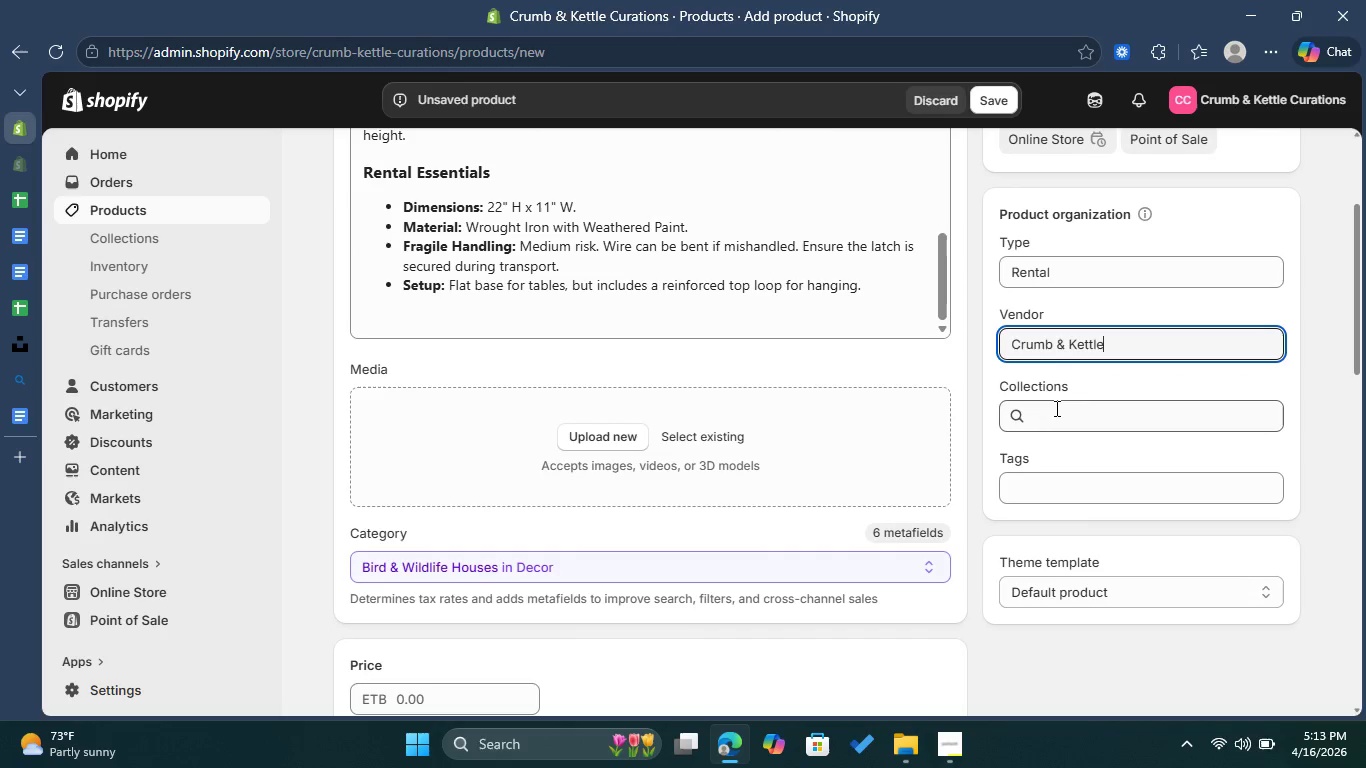 
left_click([1055, 408])
 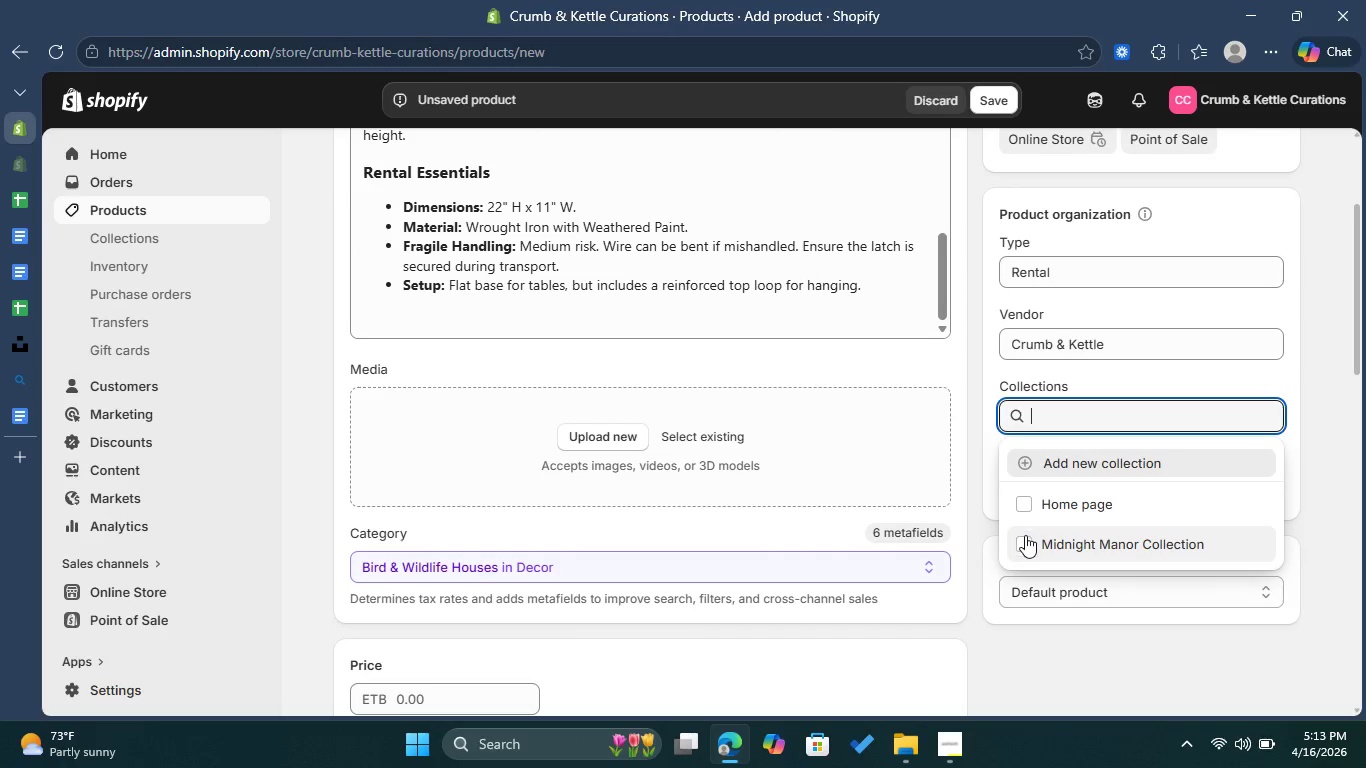 
left_click([1023, 539])
 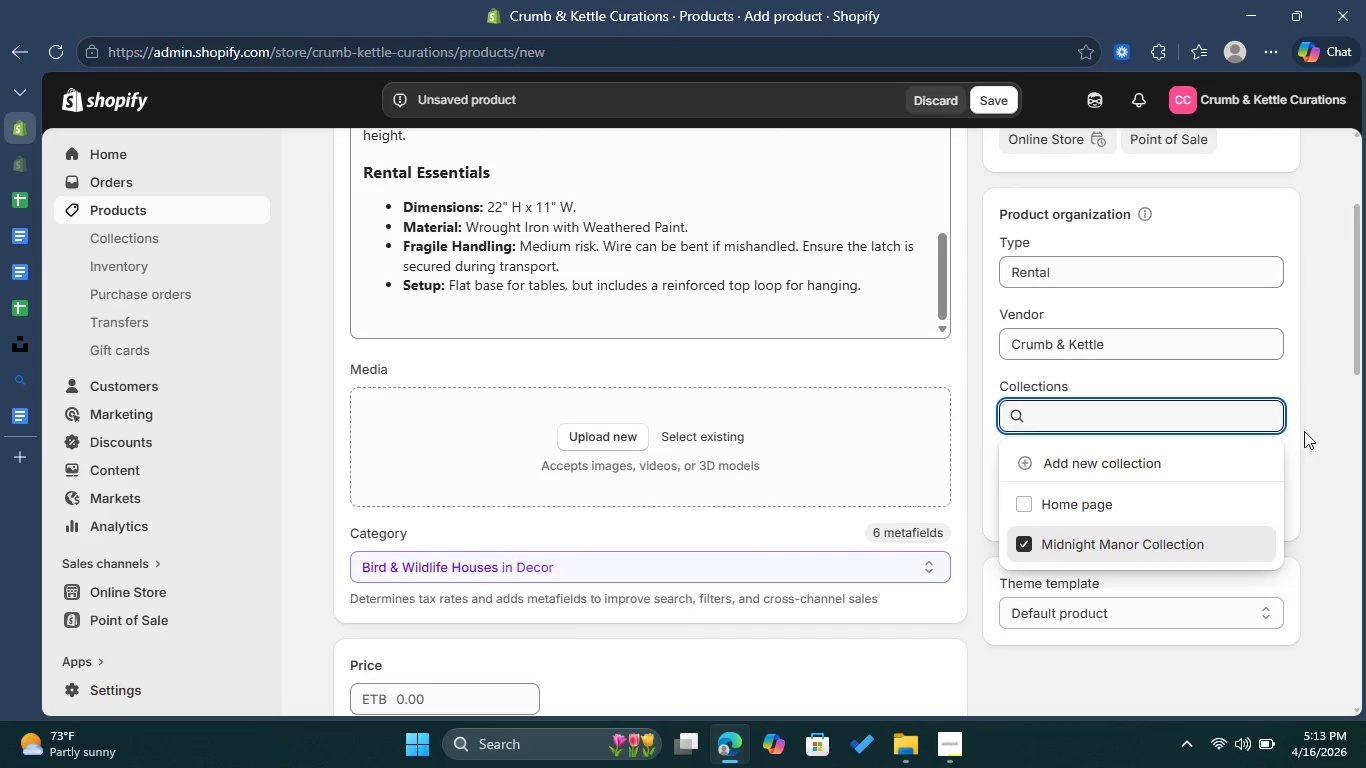 
left_click([1311, 431])
 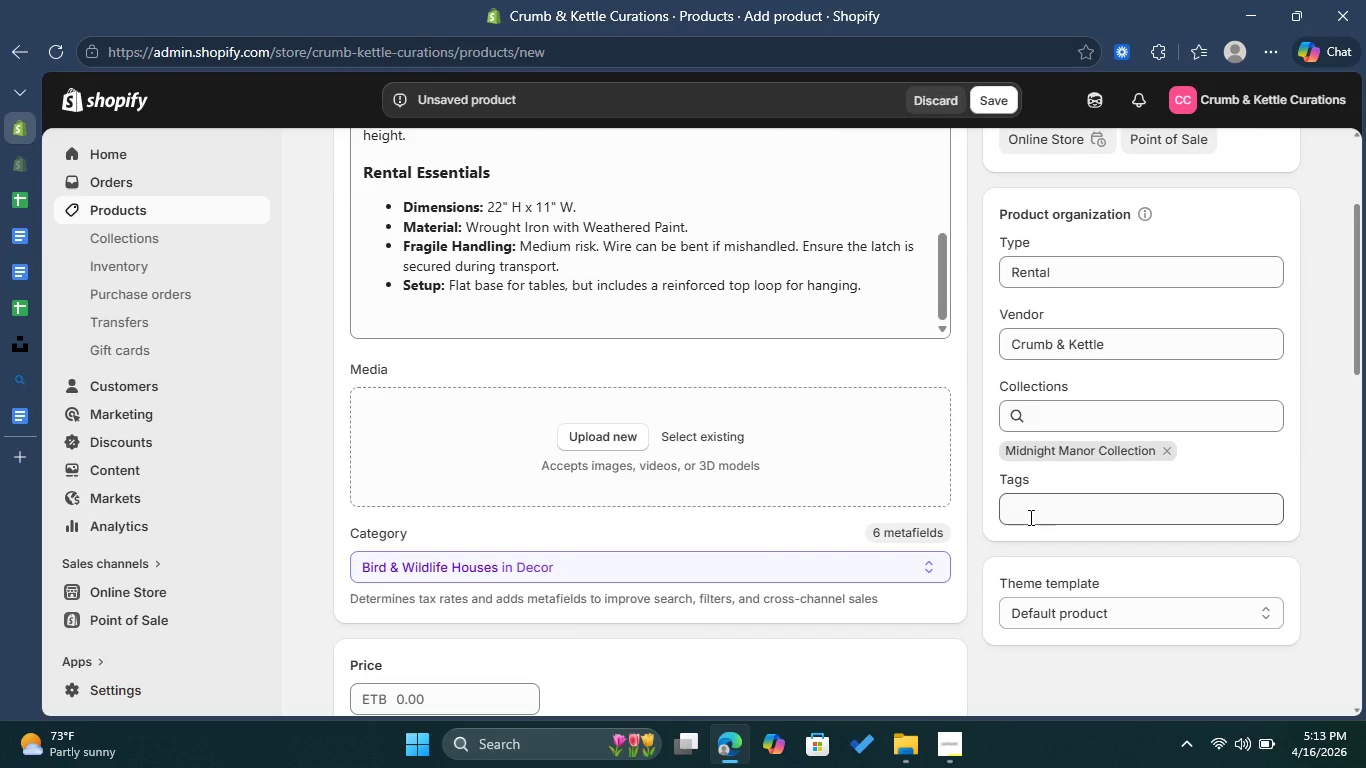 
left_click([1029, 517])
 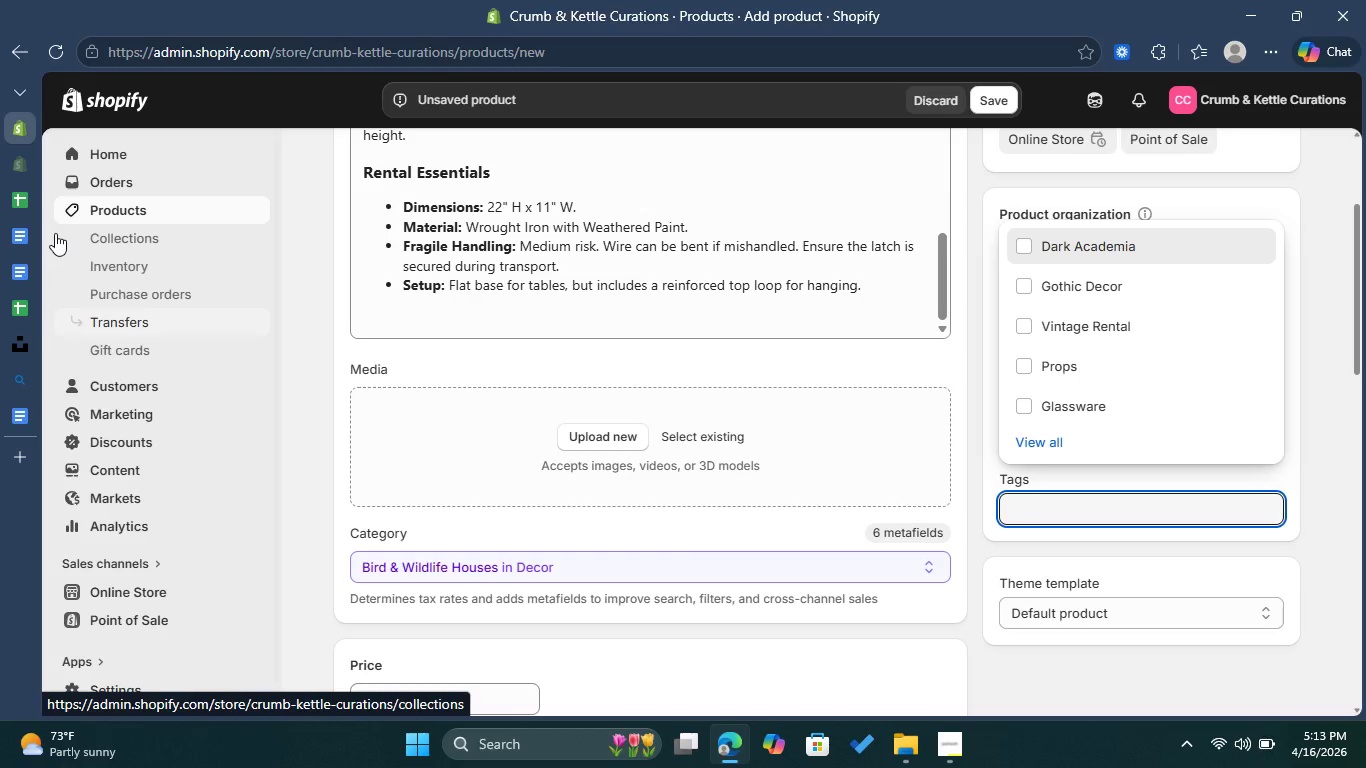 
left_click([23, 200])
 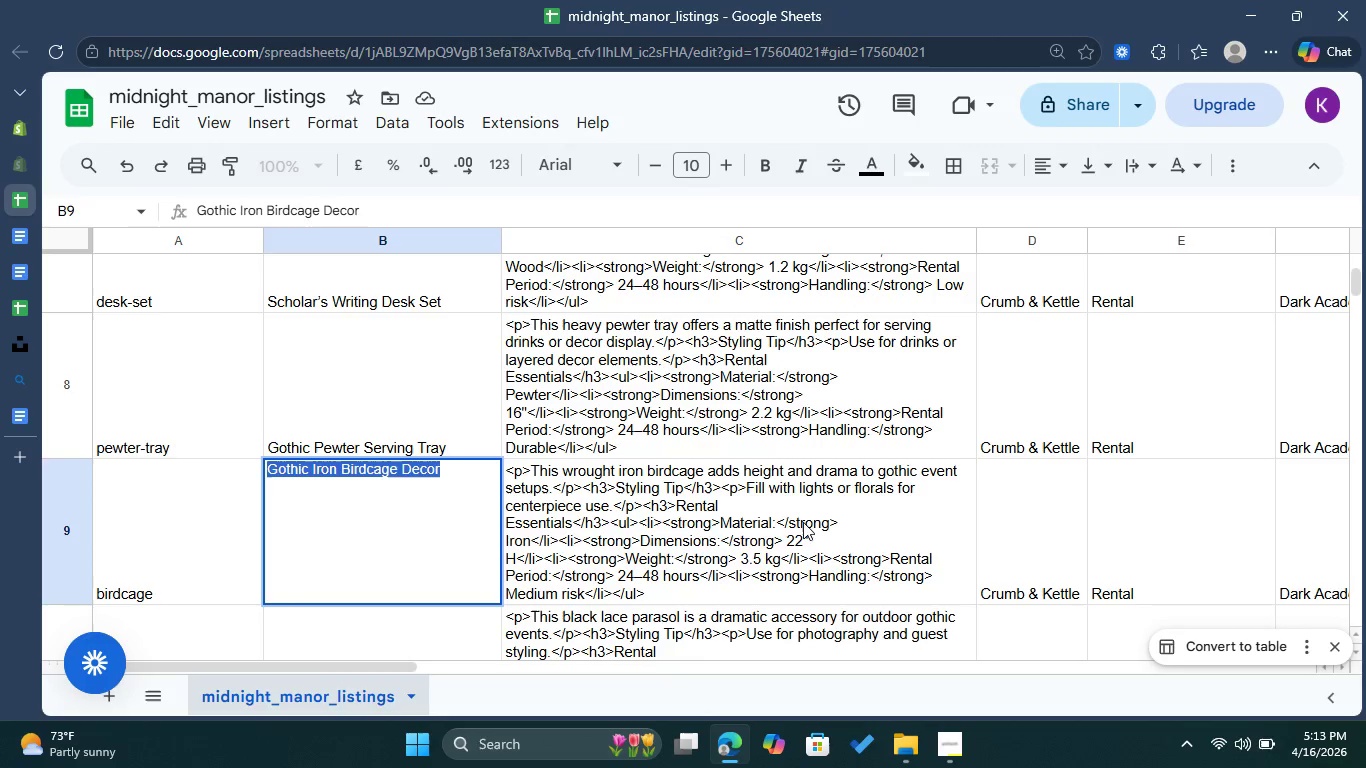 
left_click([805, 522])
 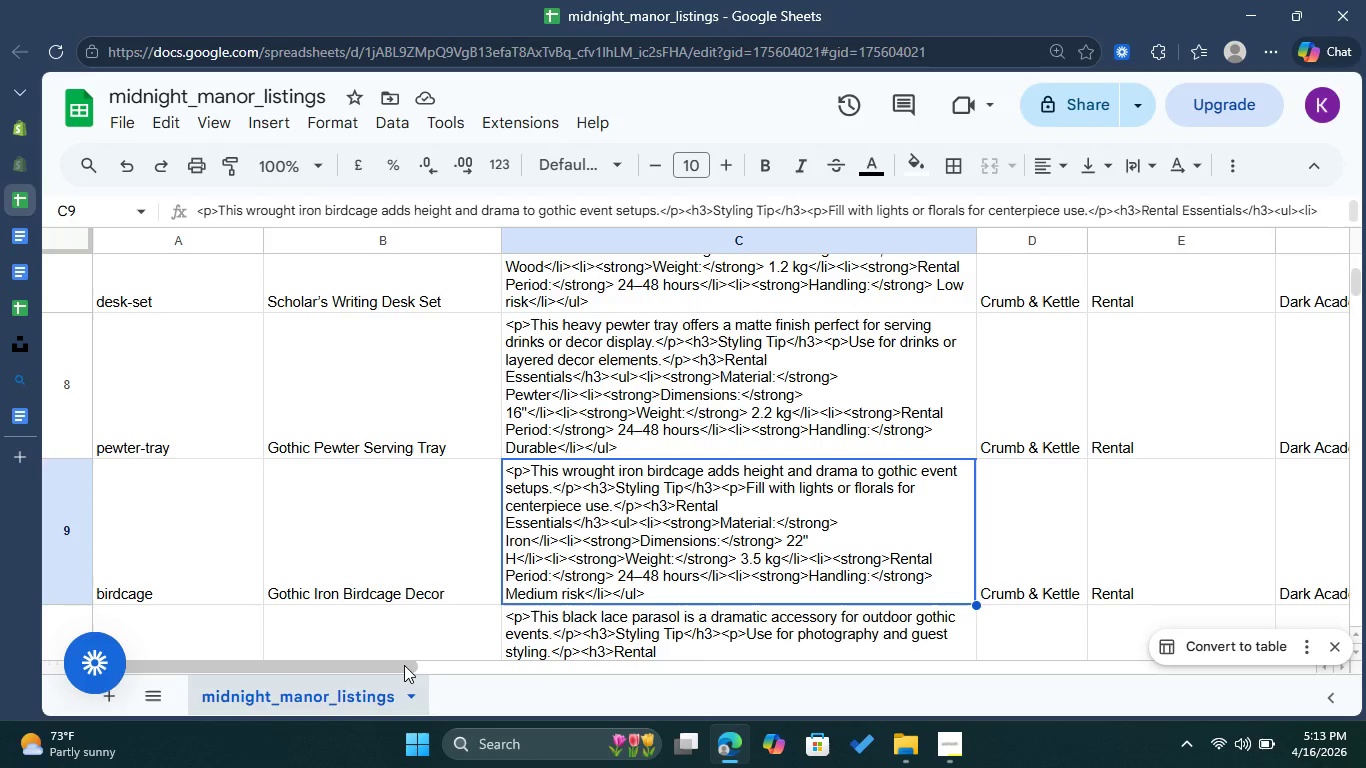 
left_click_drag(start_coordinate=[404, 665], to_coordinate=[619, 678])
 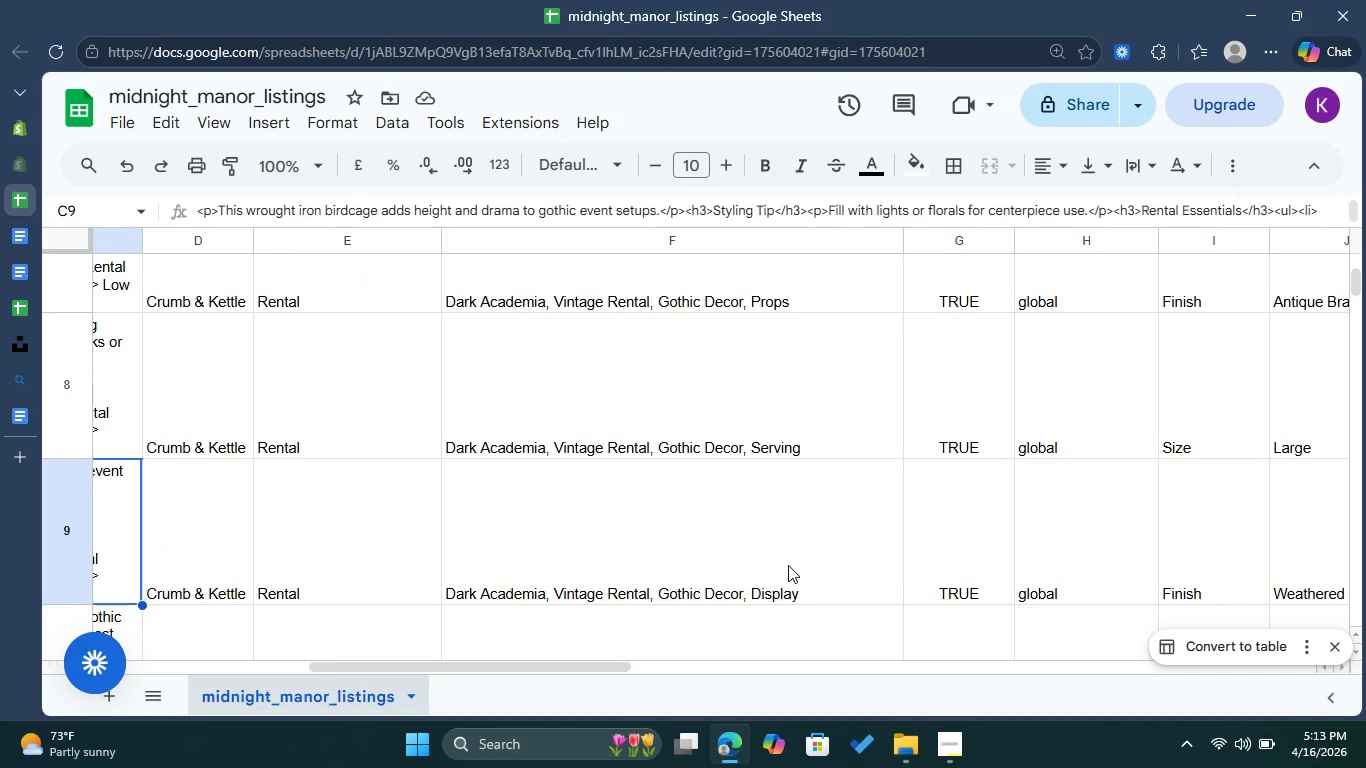 
double_click([788, 565])
 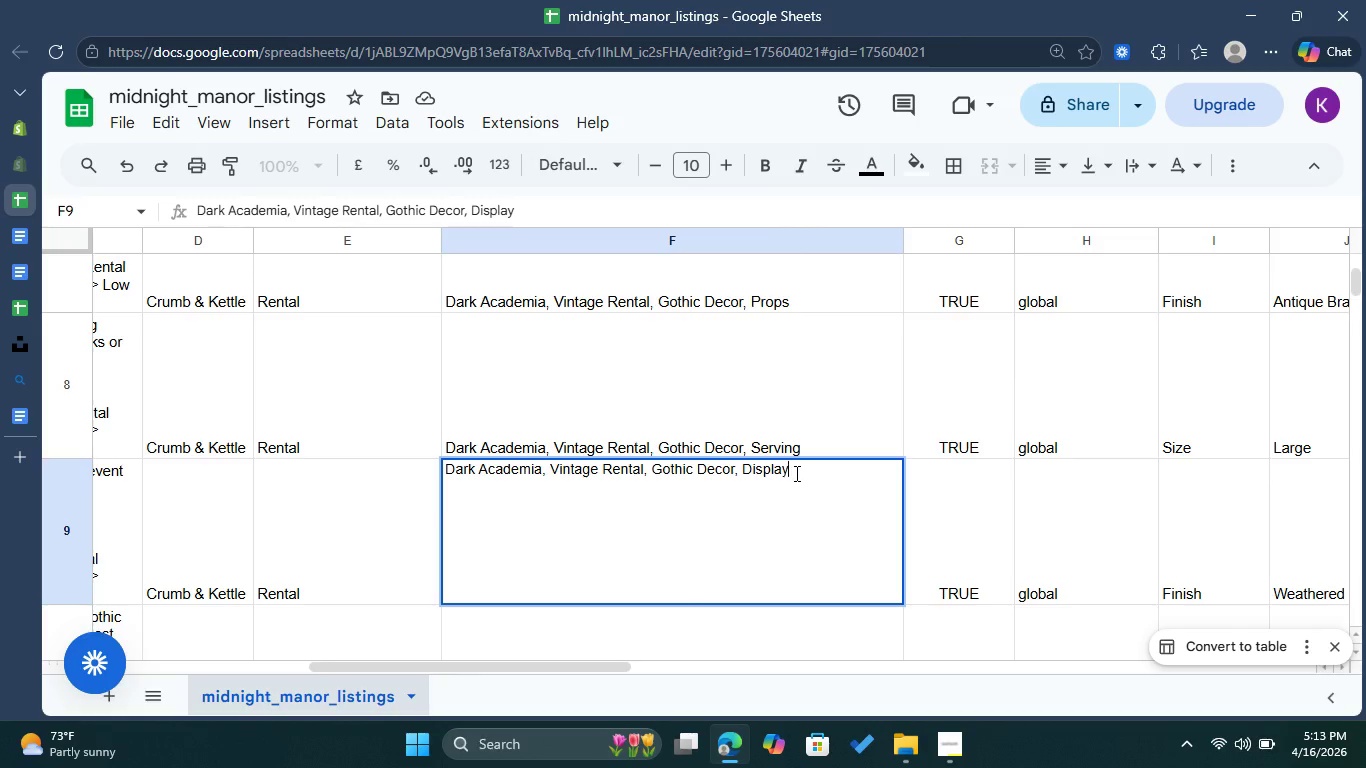 
left_click_drag(start_coordinate=[795, 469], to_coordinate=[743, 469])
 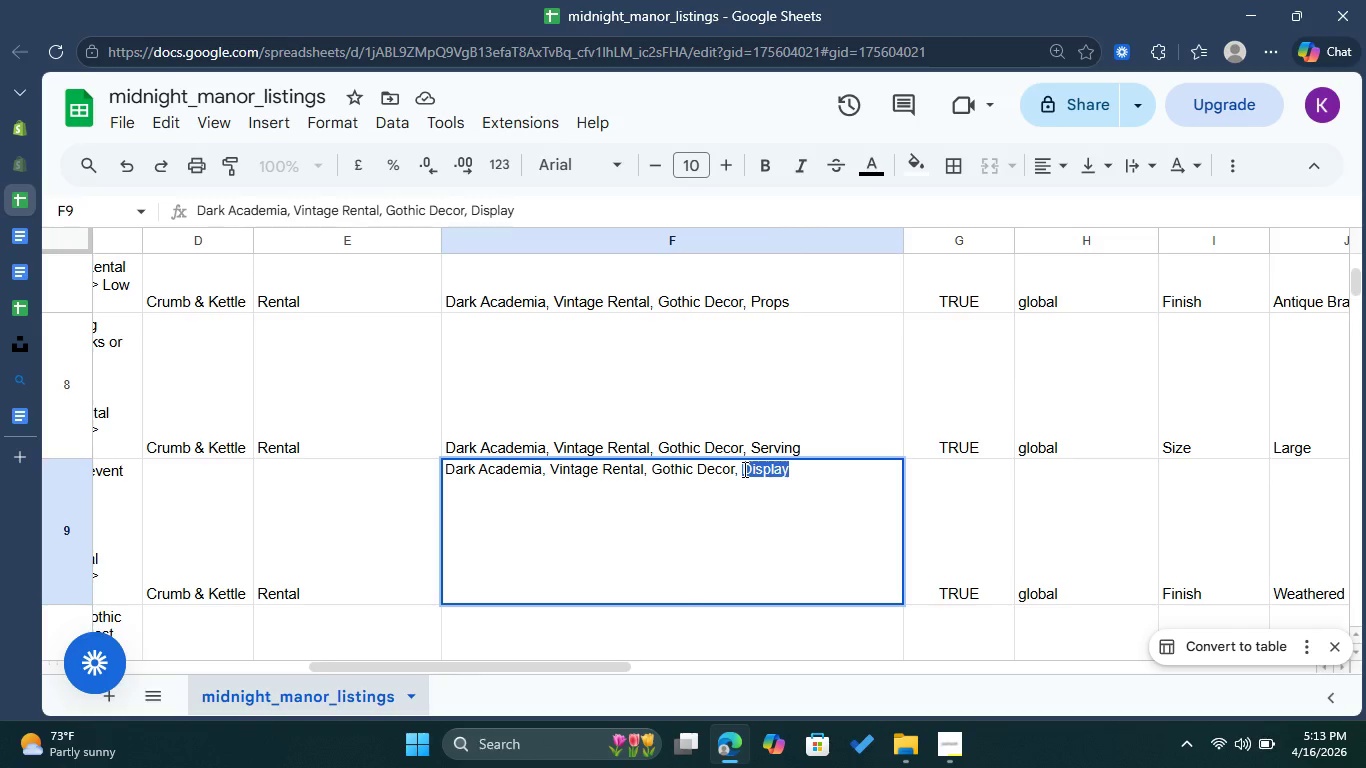 
right_click([743, 469])
 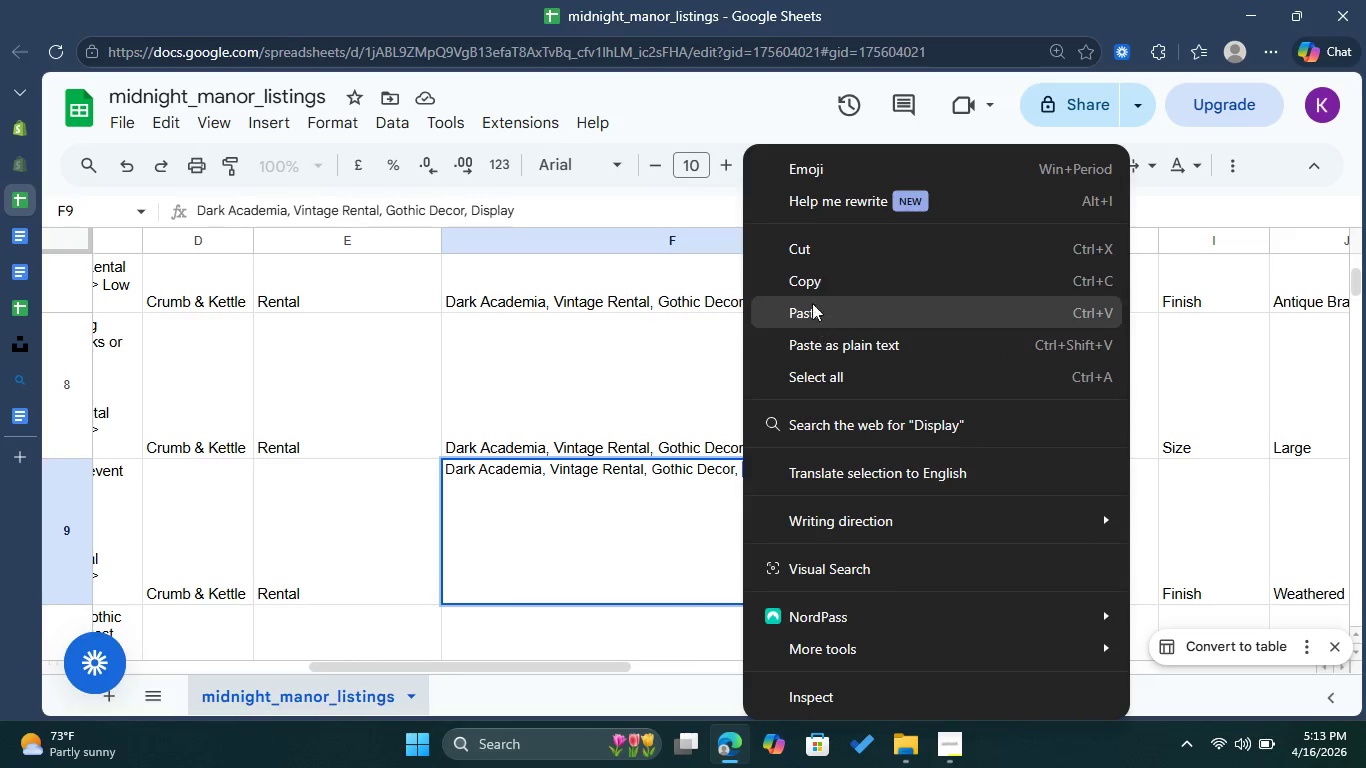 
left_click([809, 293])
 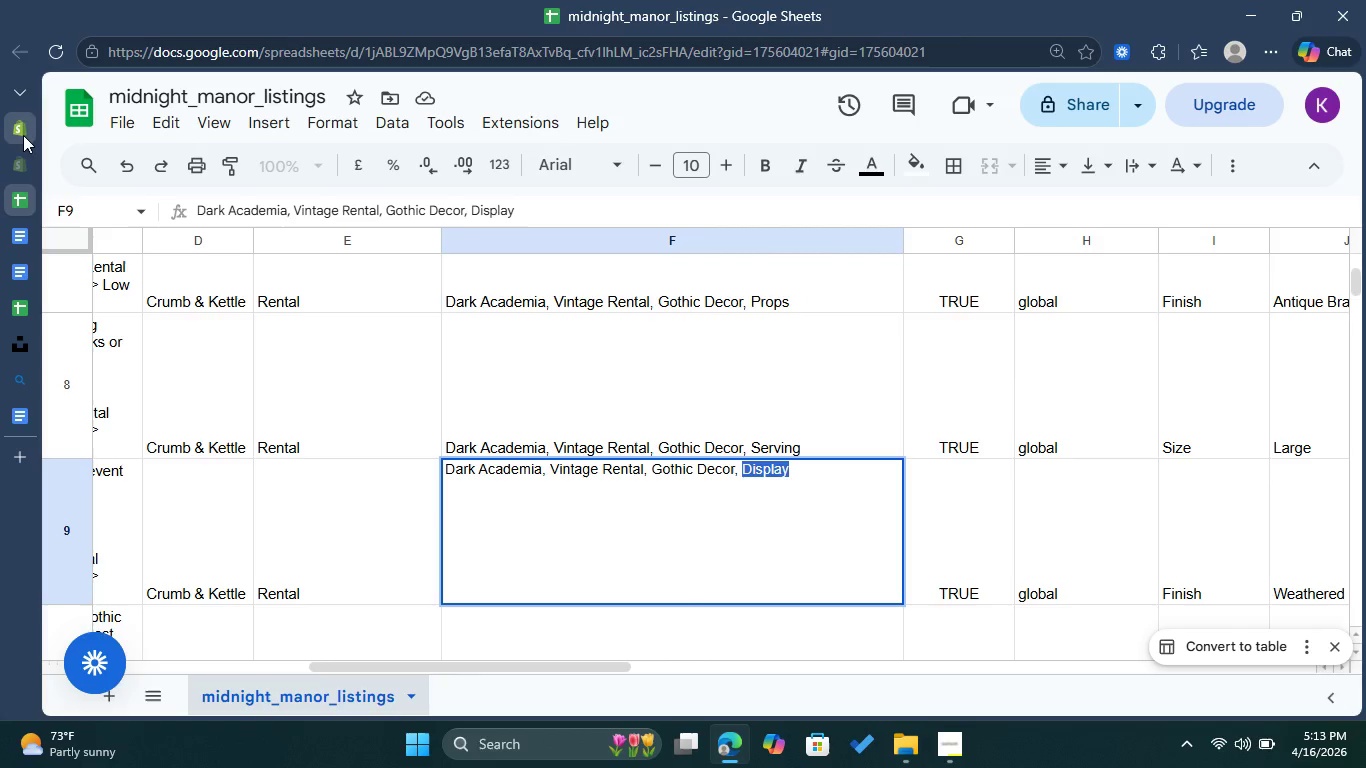 
left_click([23, 135])
 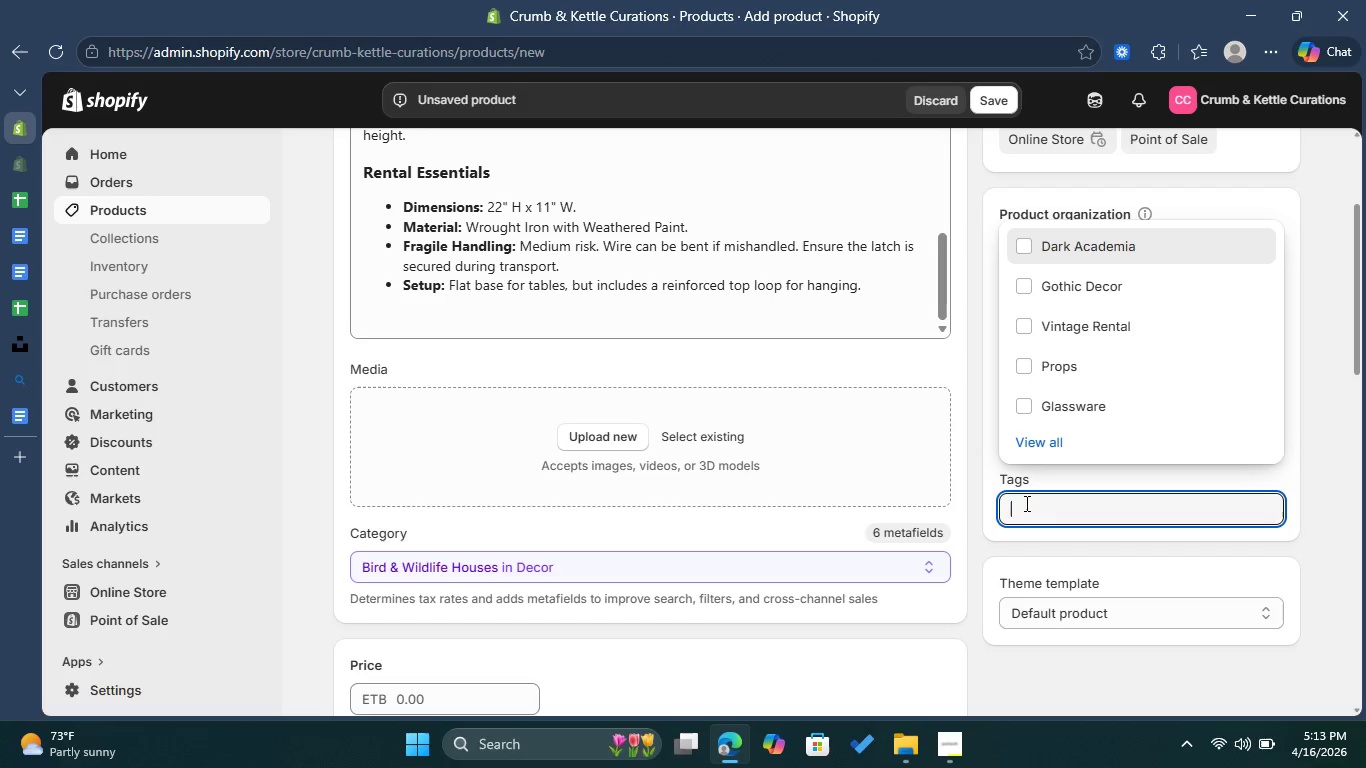 
key(Control+V)
 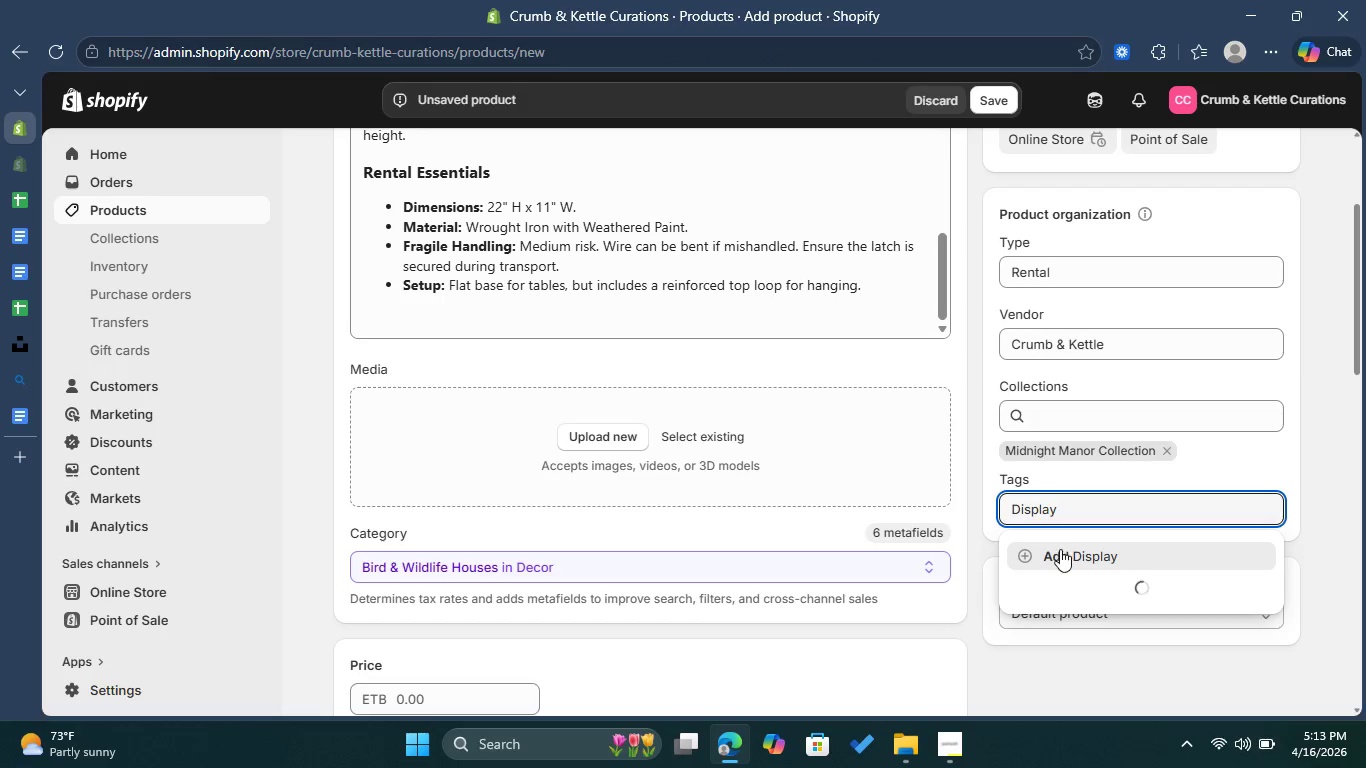 
left_click([1060, 549])
 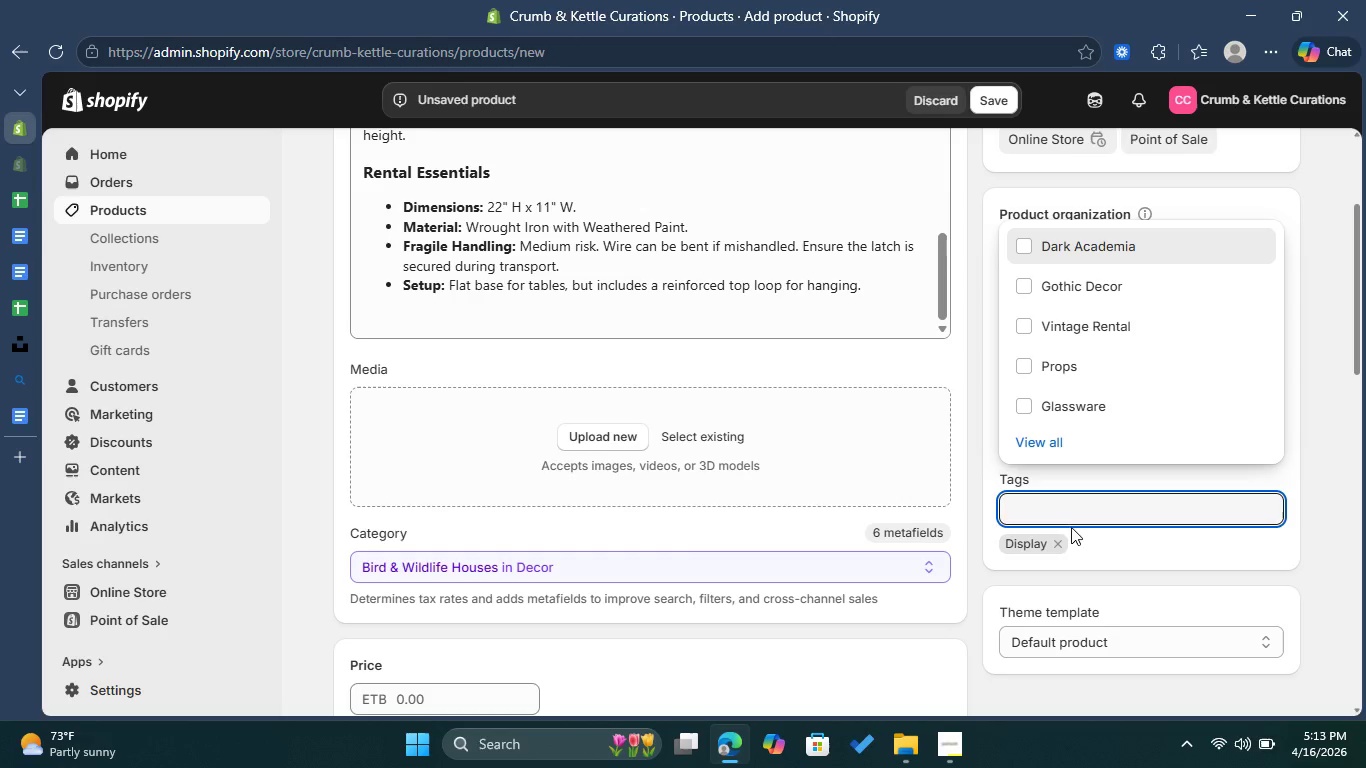 
left_click([1072, 520])
 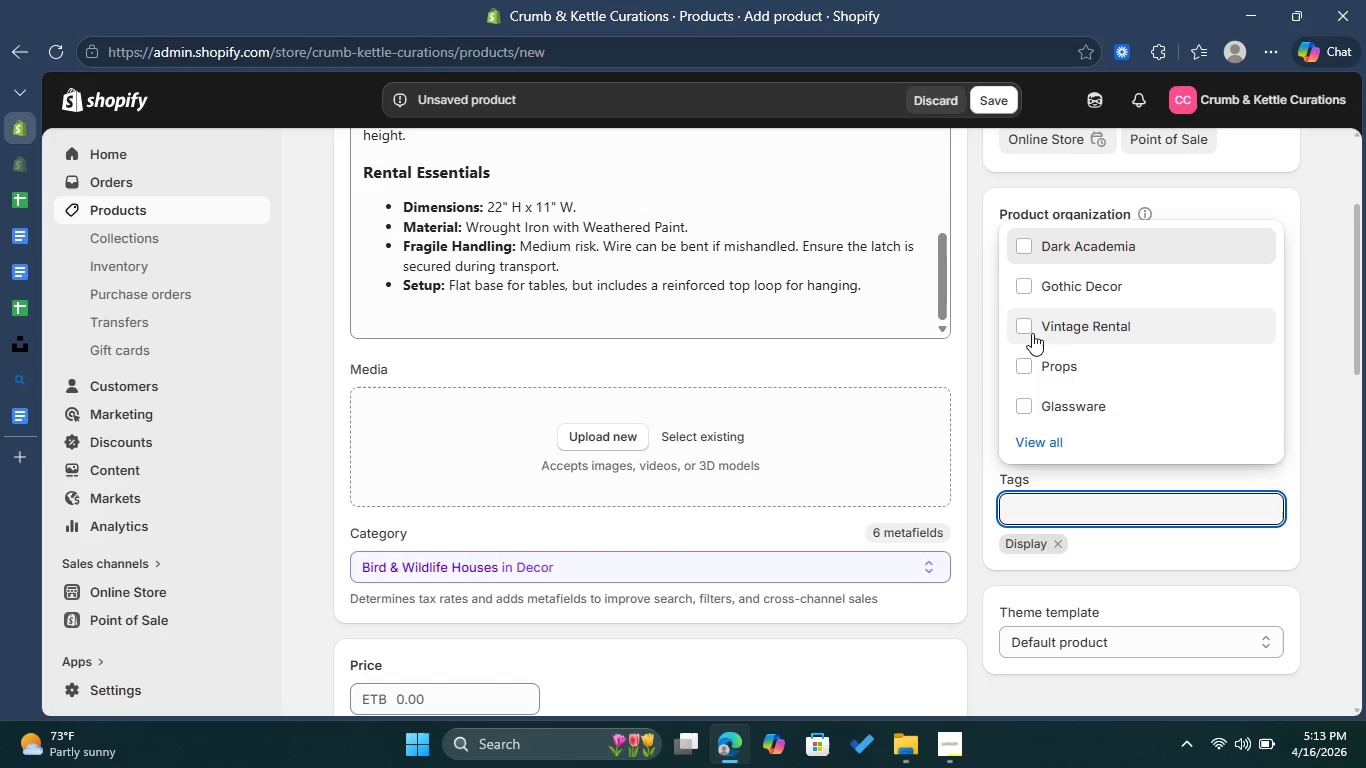 
left_click([1028, 329])
 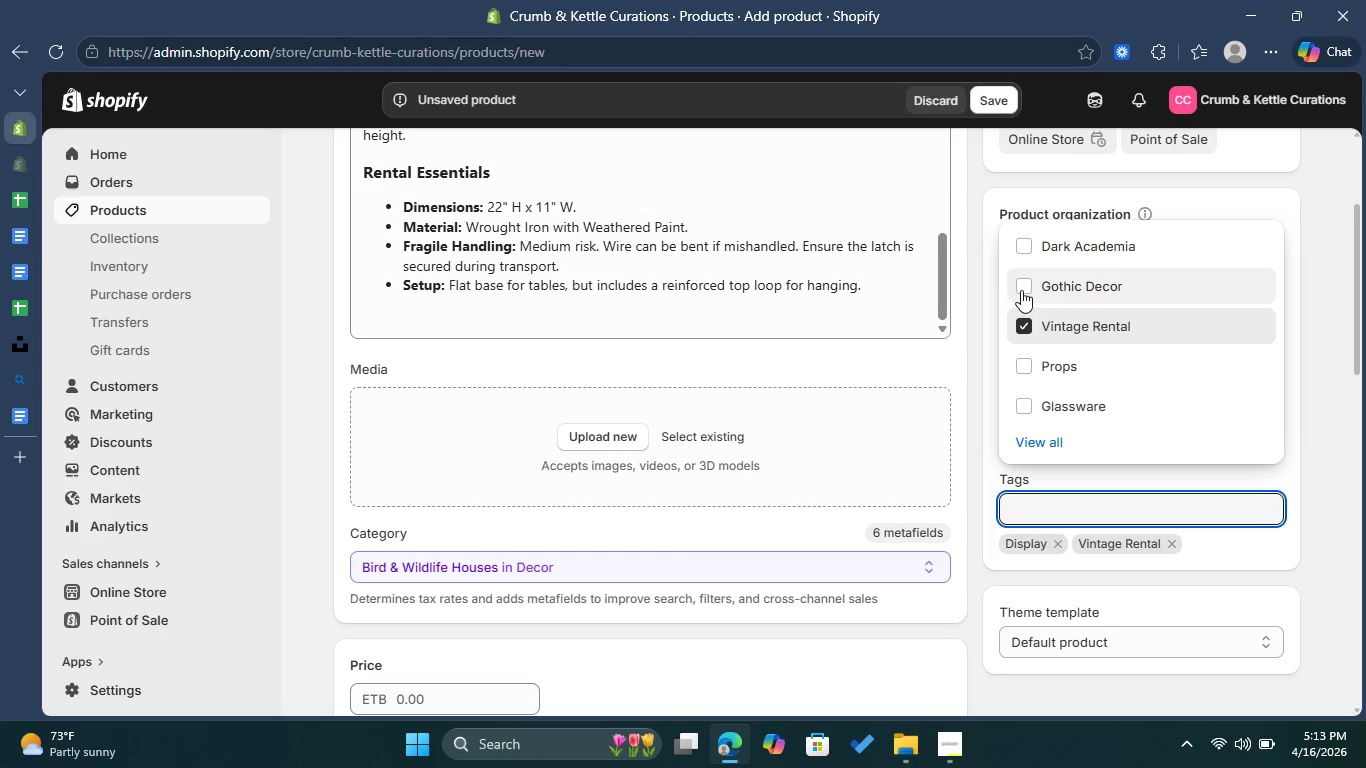 
left_click([1021, 290])
 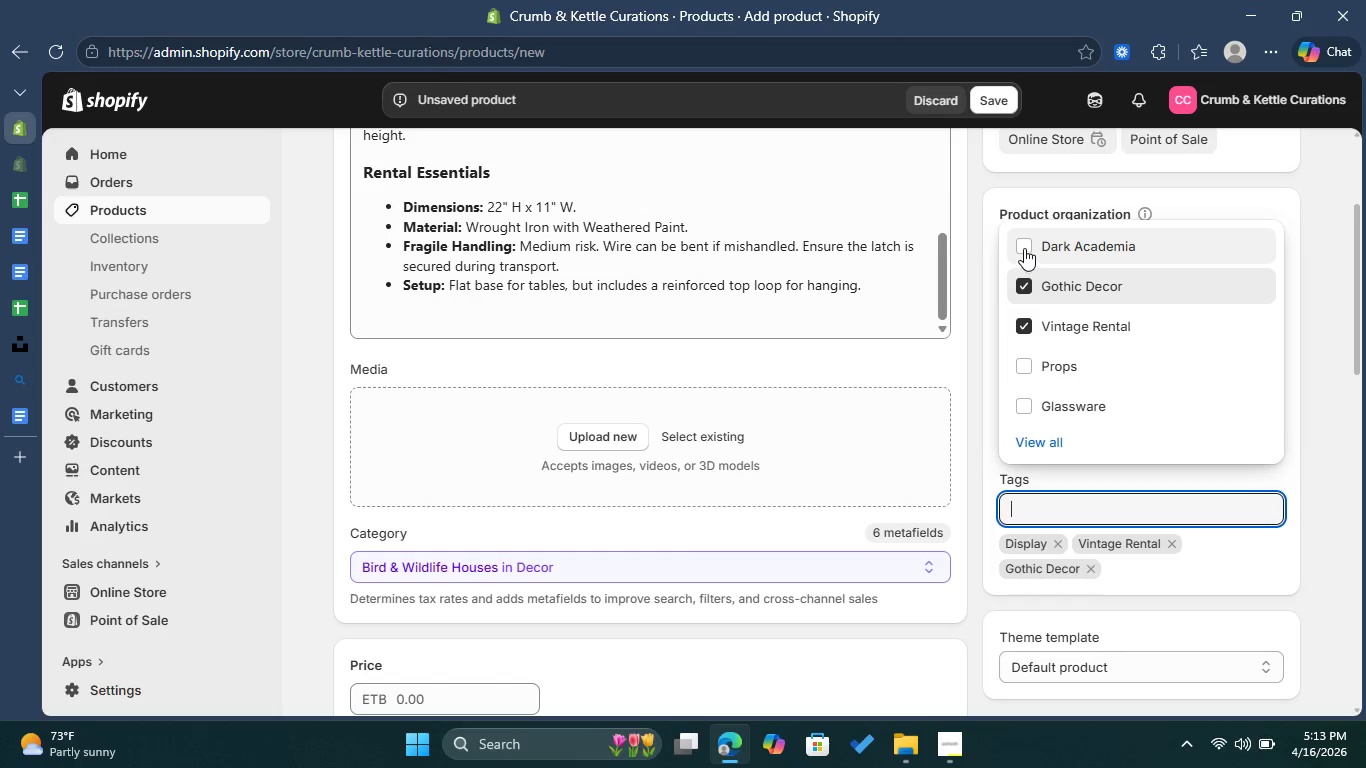 
left_click([1024, 248])
 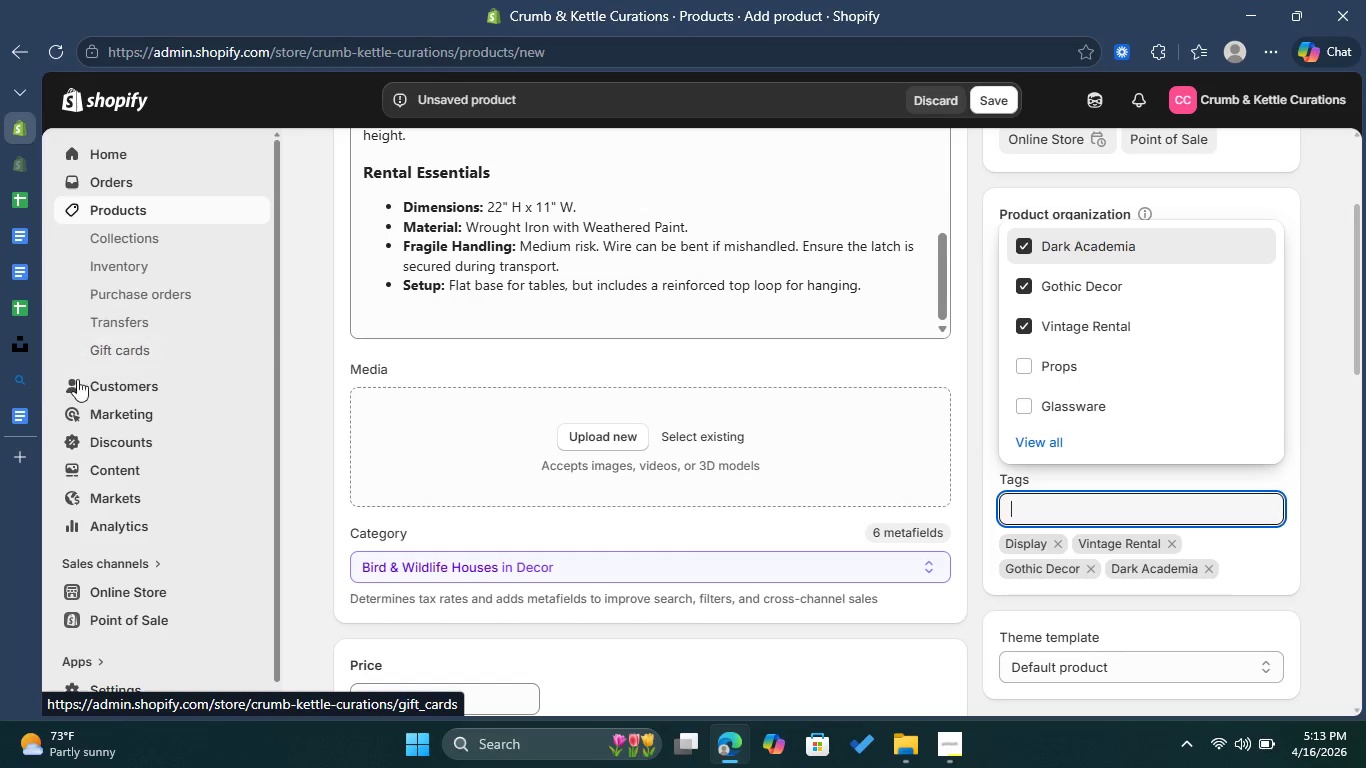 
left_click([14, 387])
 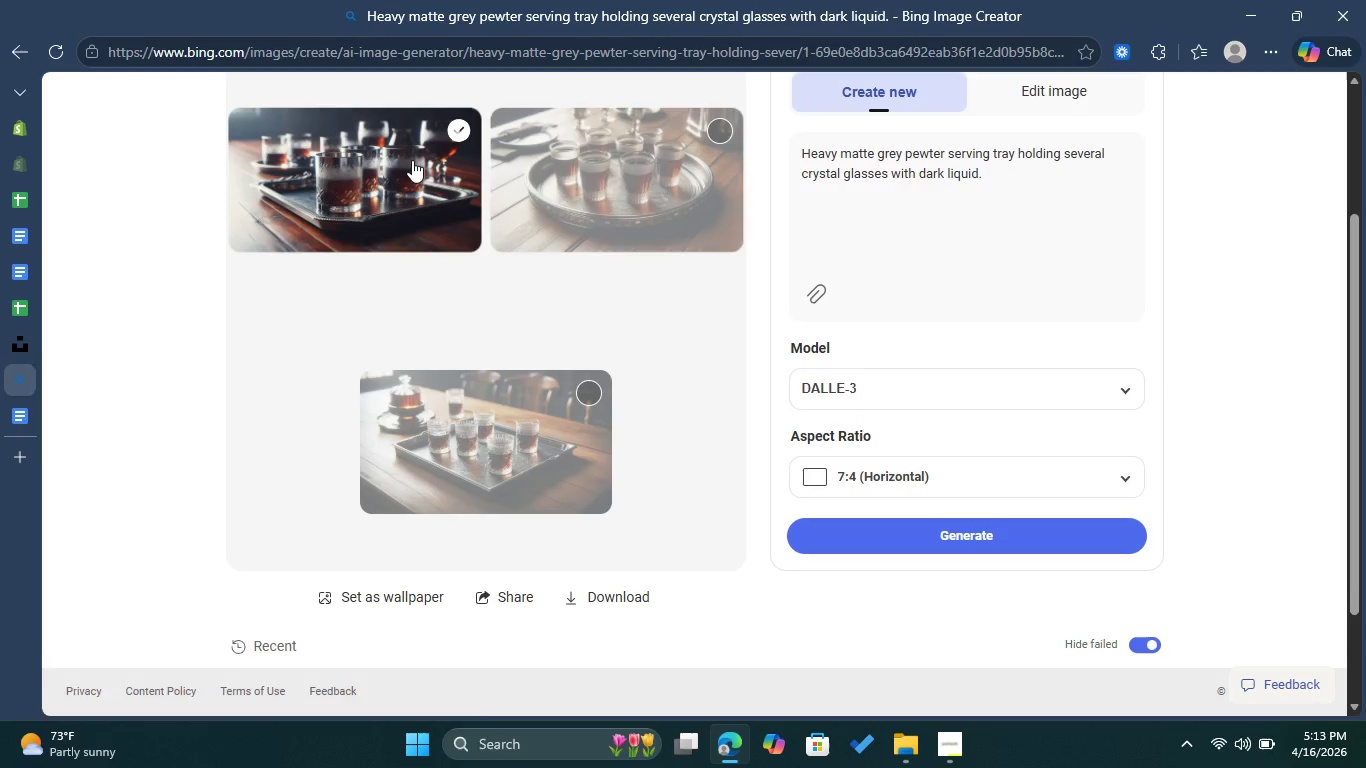 
wait(6.02)
 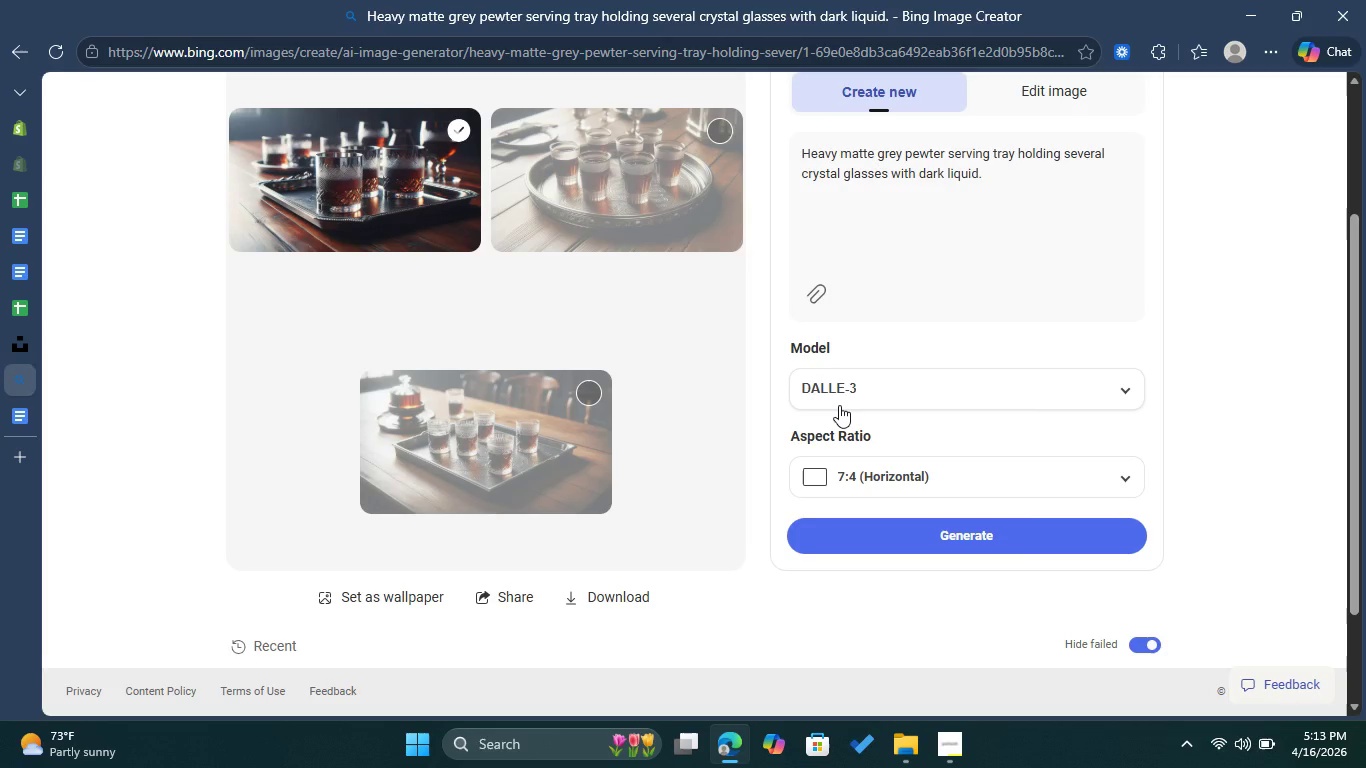 
left_click([31, 265])
 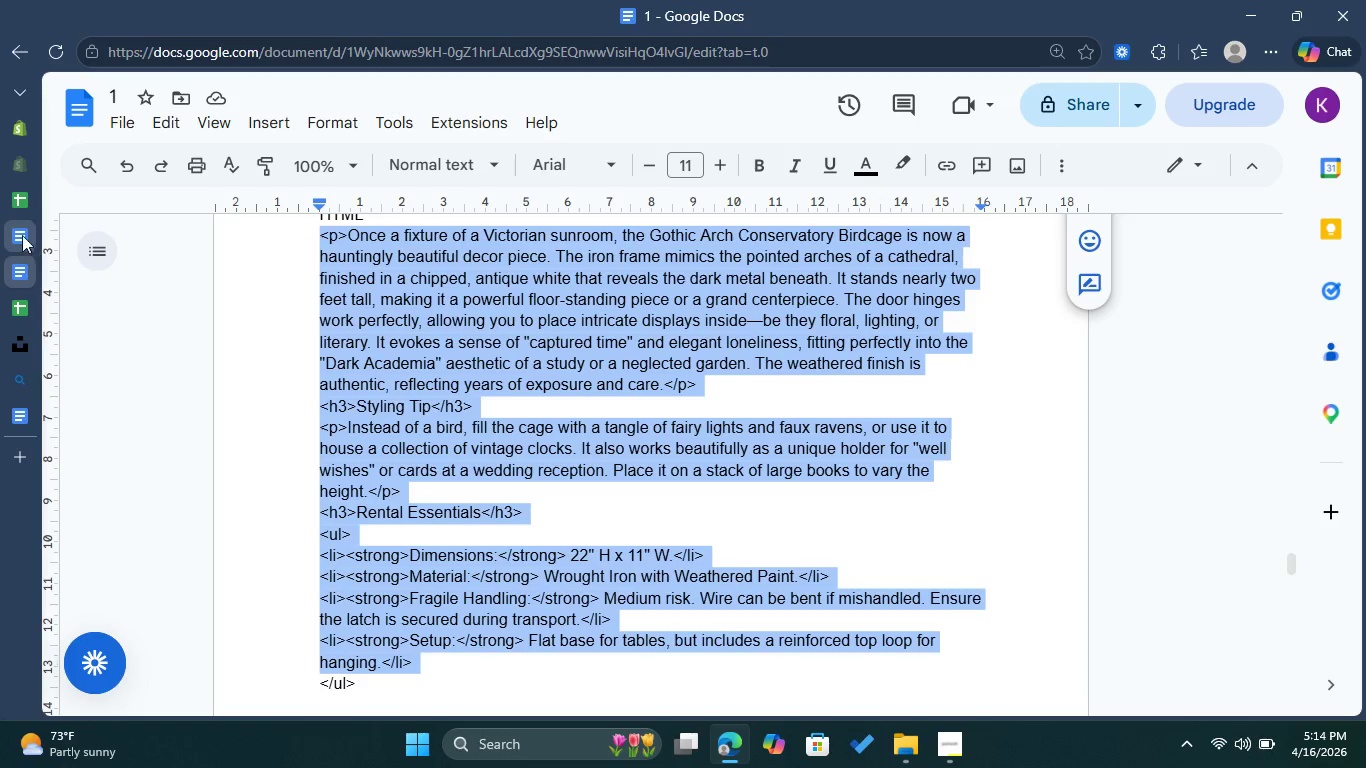 
left_click([20, 231])
 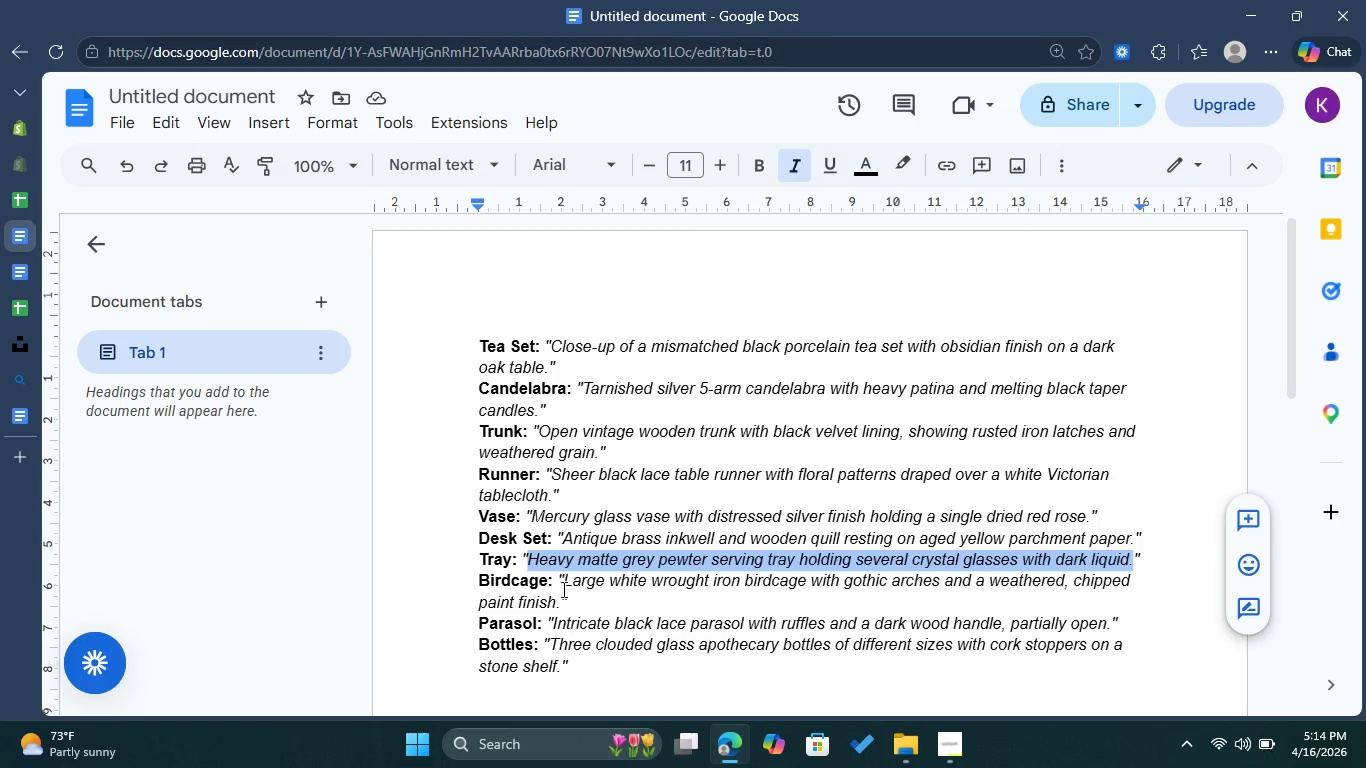 
left_click_drag(start_coordinate=[562, 584], to_coordinate=[561, 607])
 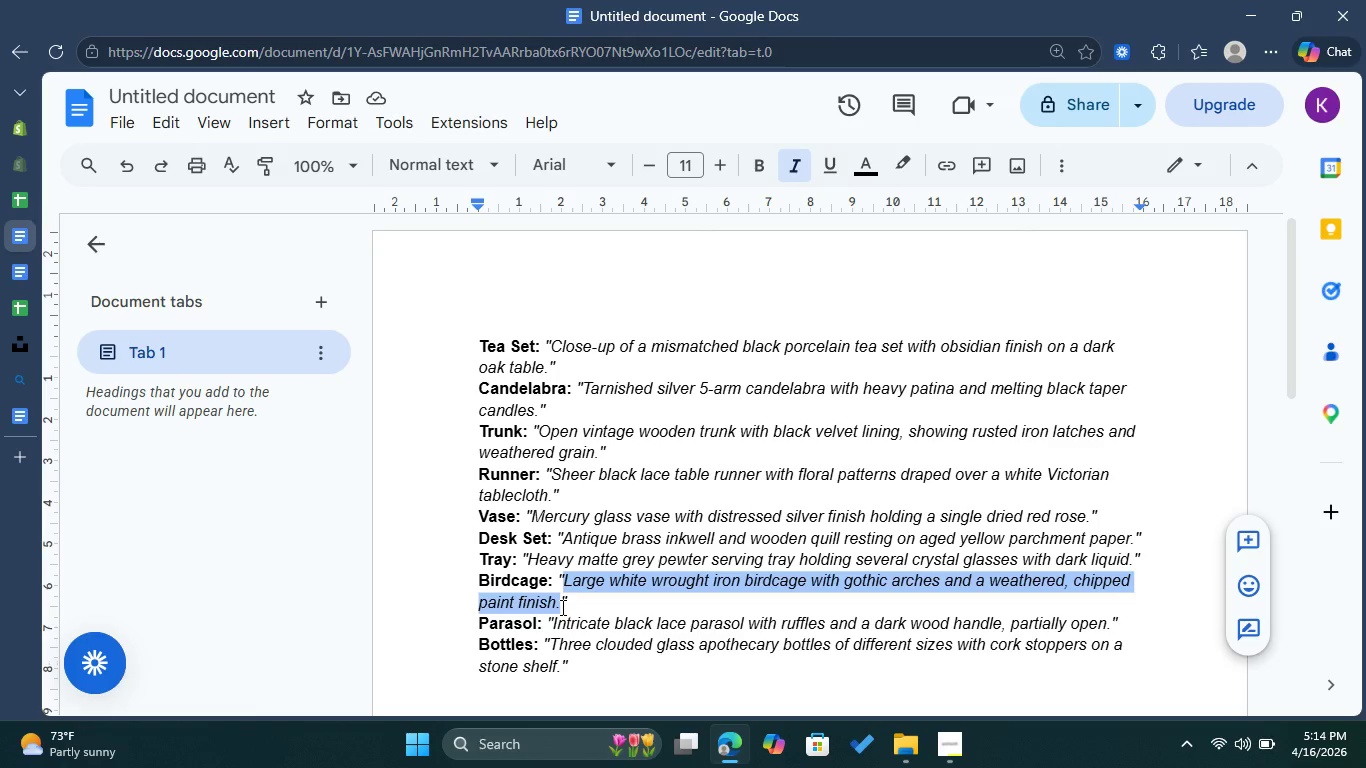 
key(Control+C)
 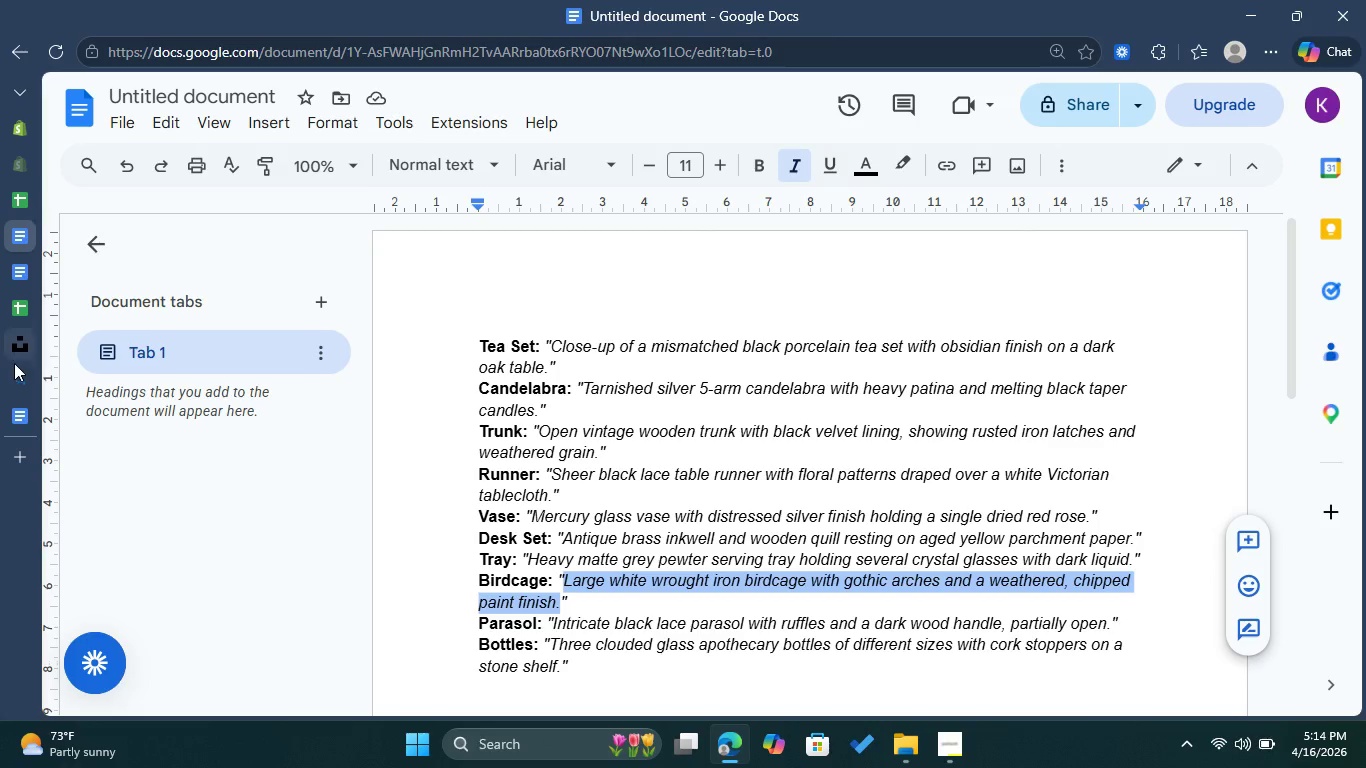 
left_click([18, 371])
 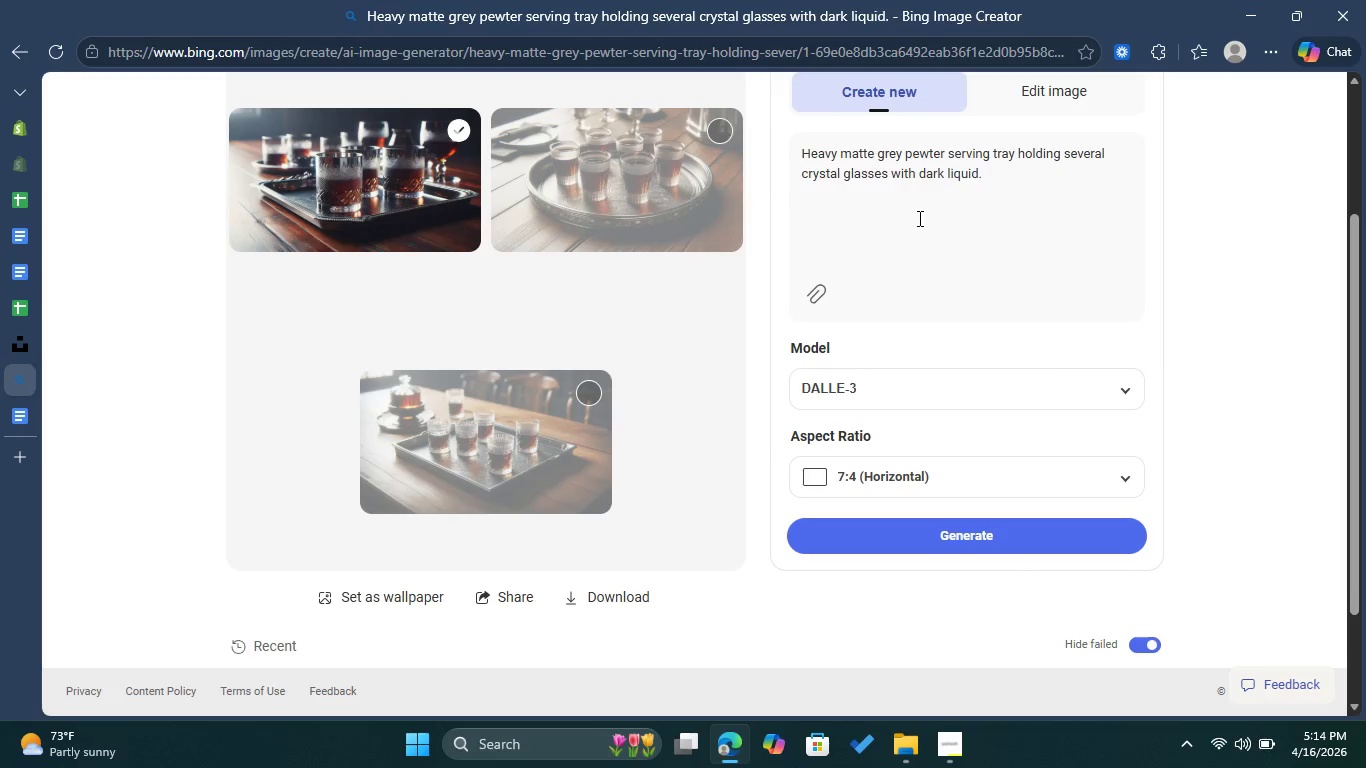 
left_click([918, 218])
 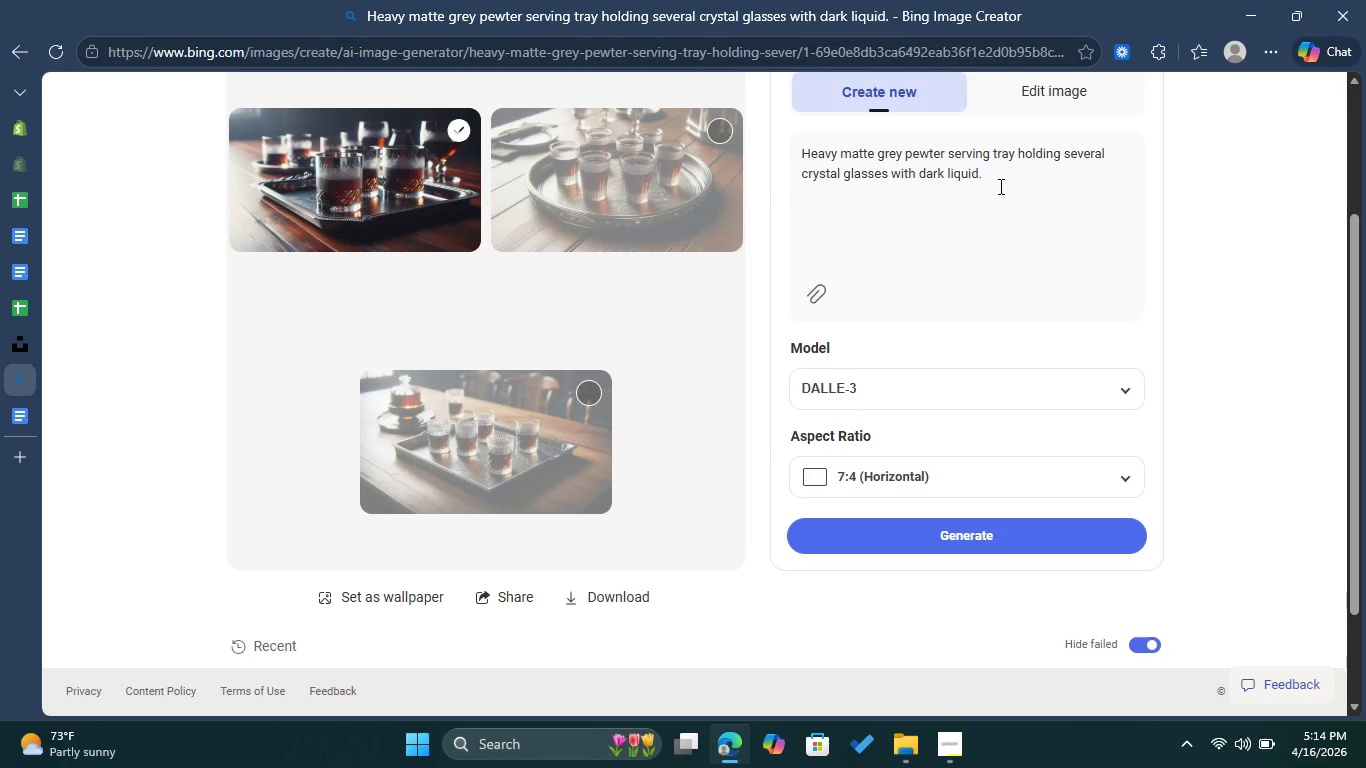 
left_click_drag(start_coordinate=[998, 182], to_coordinate=[804, 142])
 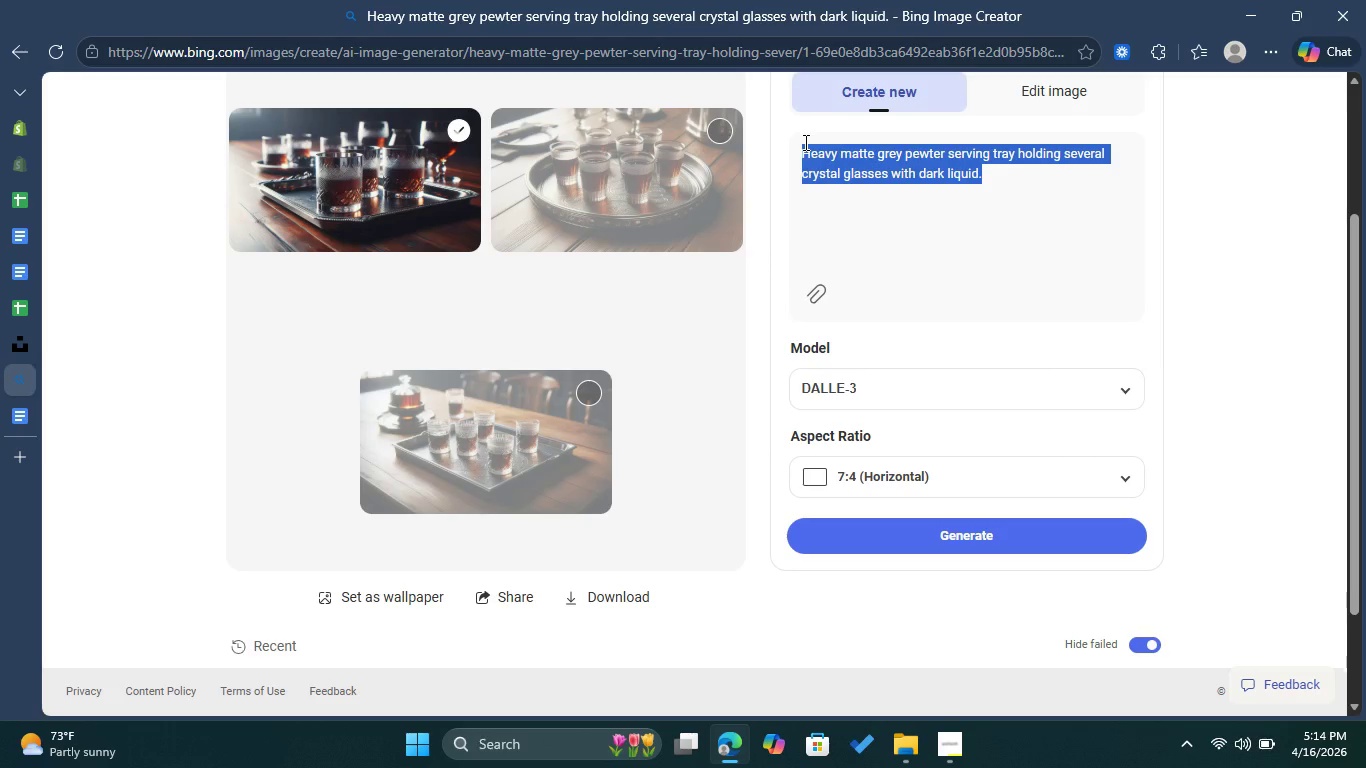 
key(Control+V)
 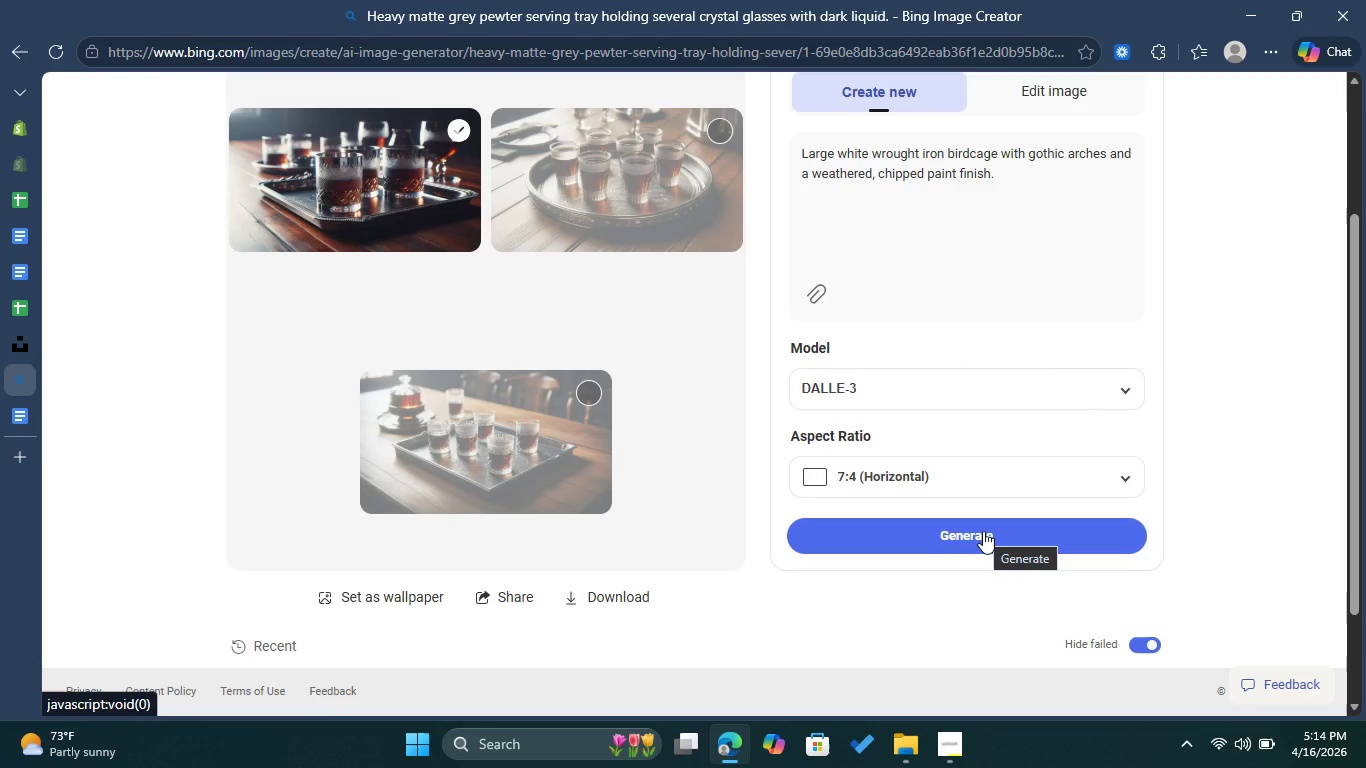 
left_click([983, 531])
 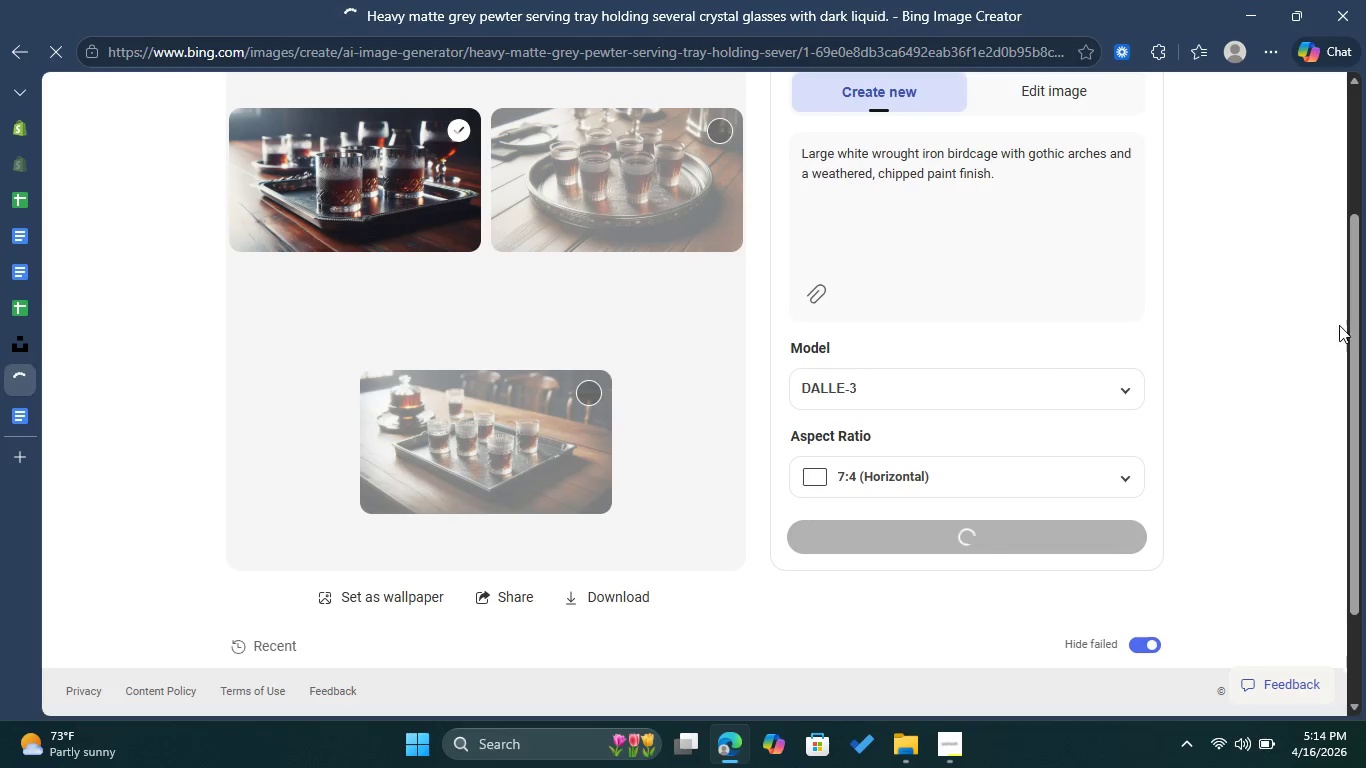 
left_click_drag(start_coordinate=[1349, 326], to_coordinate=[1352, 272])
 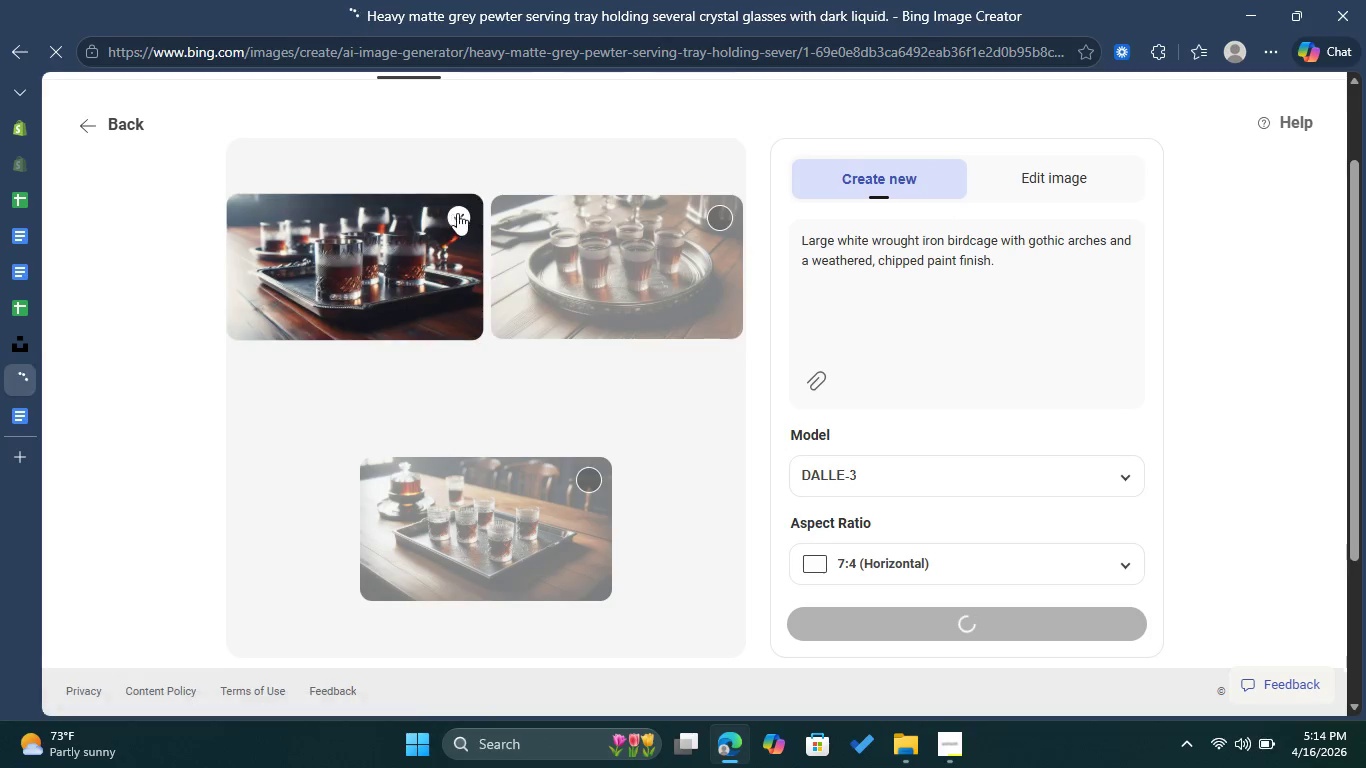 
left_click([457, 213])
 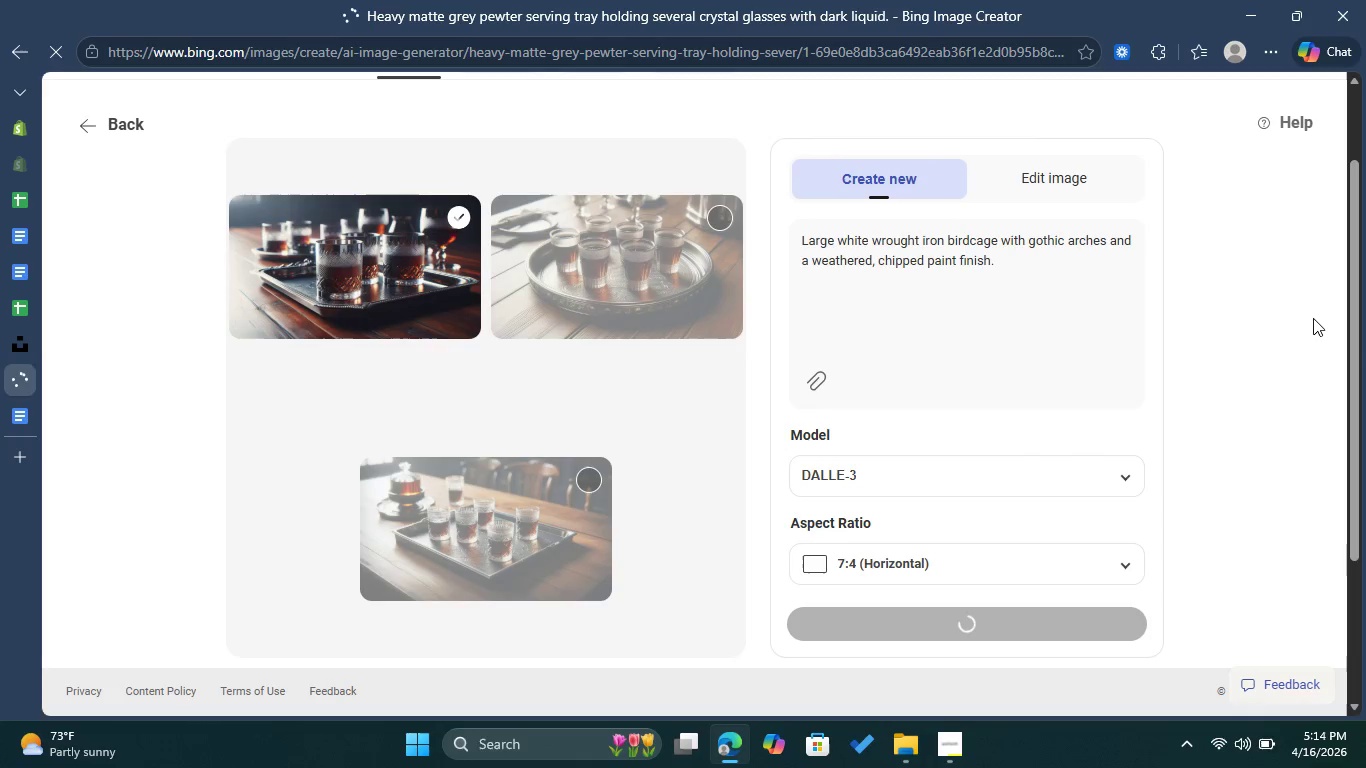 
wait(11.75)
 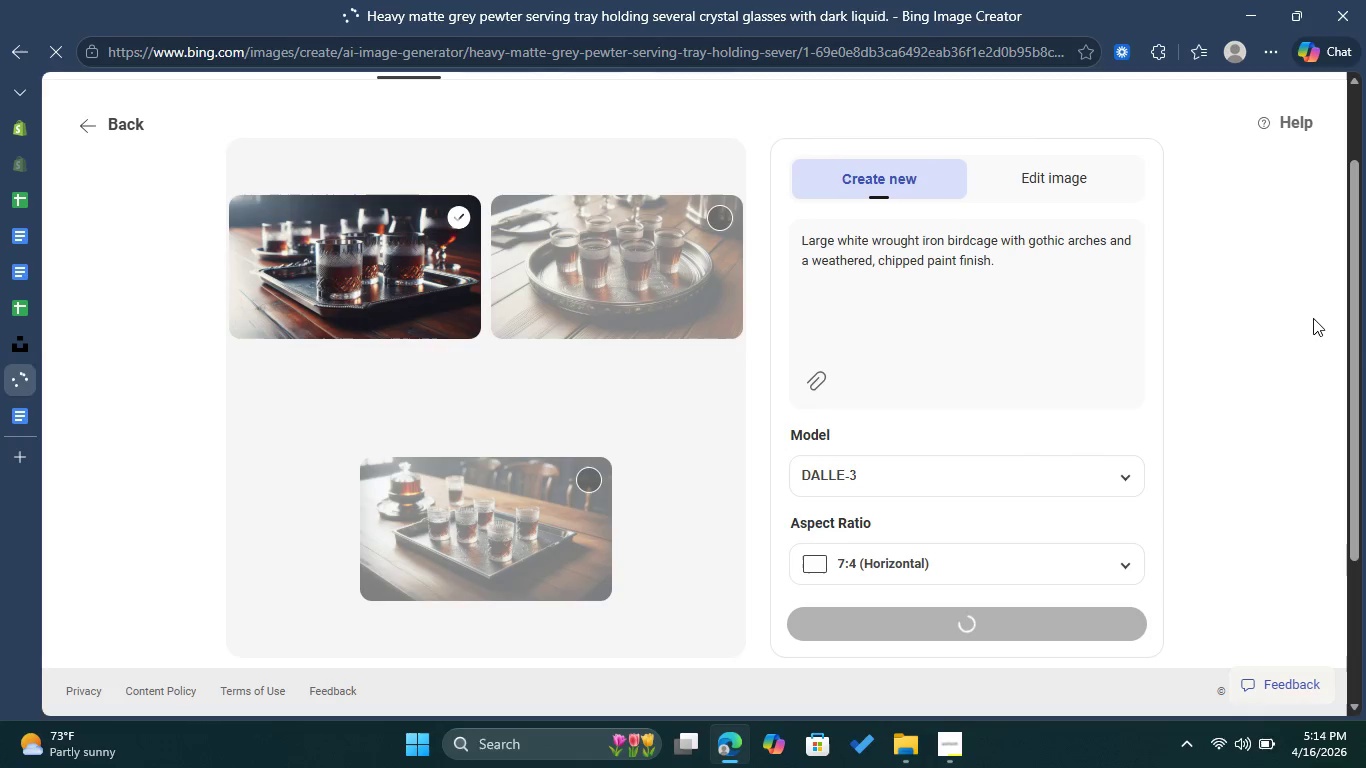 
left_click([18, 128])
 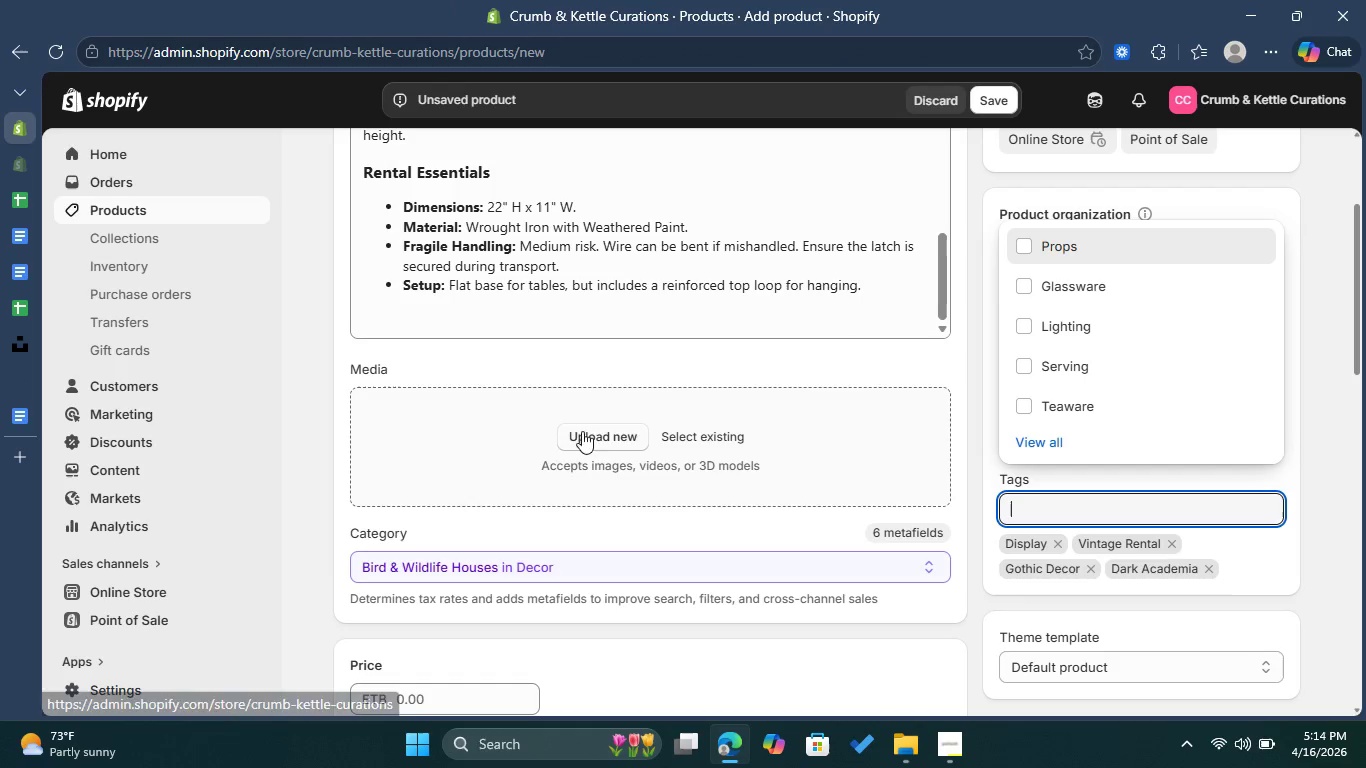 
left_click([596, 434])
 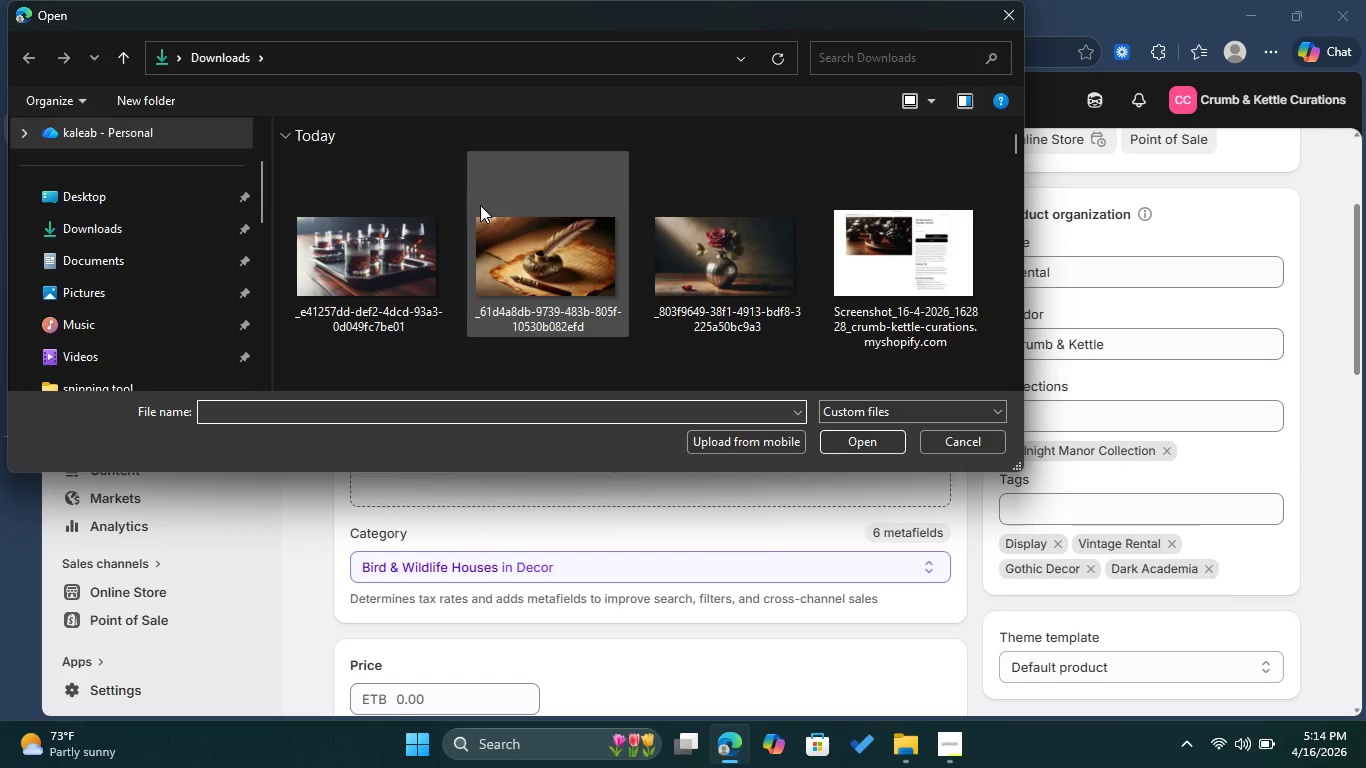 
left_click([1011, 25])
 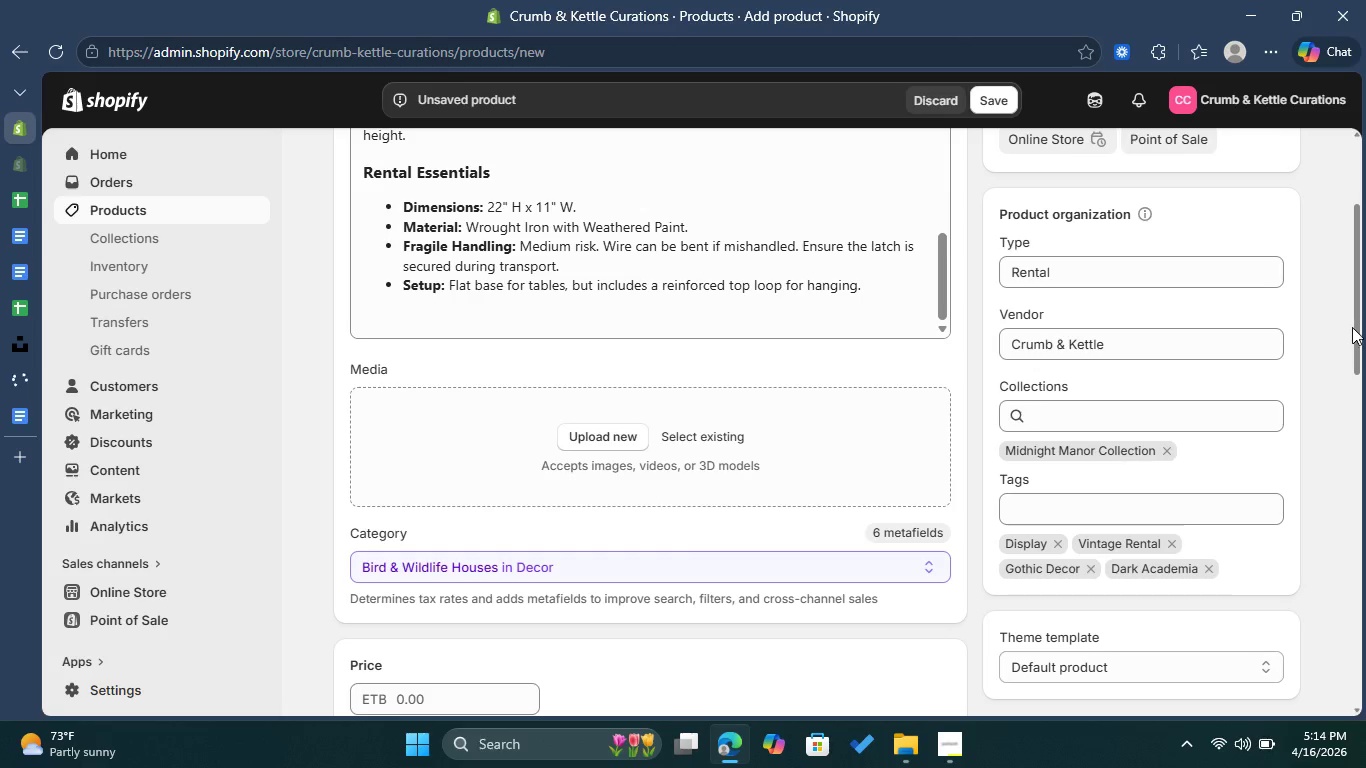 
left_click_drag(start_coordinate=[1358, 346], to_coordinate=[1351, 417])
 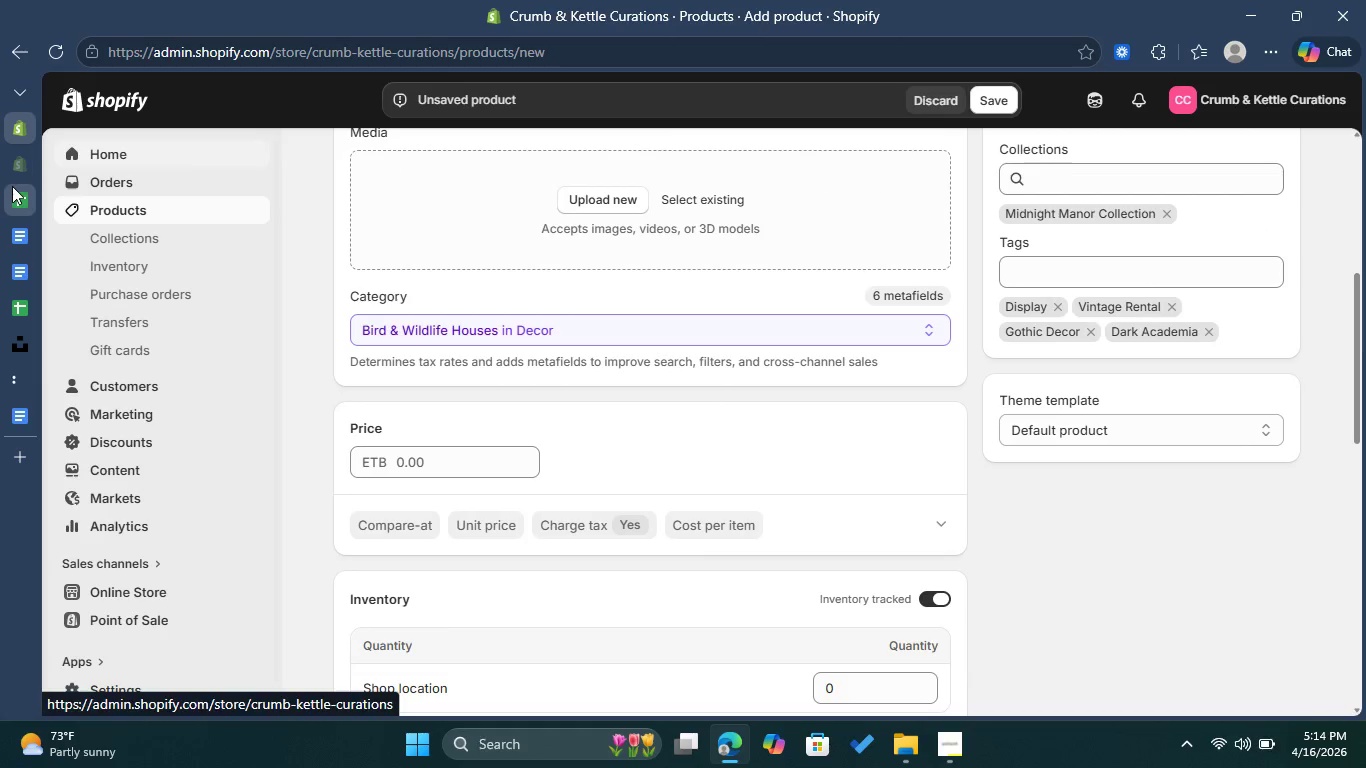 
left_click([12, 186])
 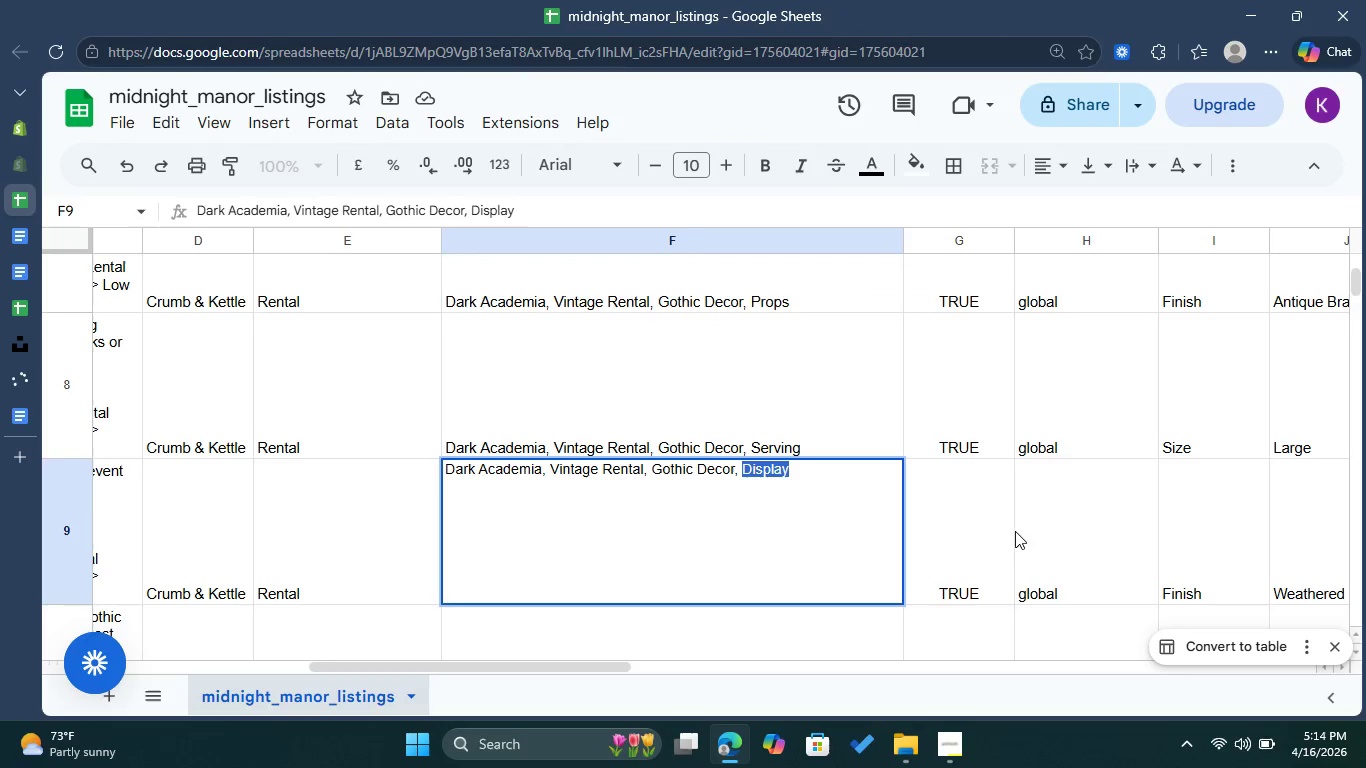 
left_click([971, 516])
 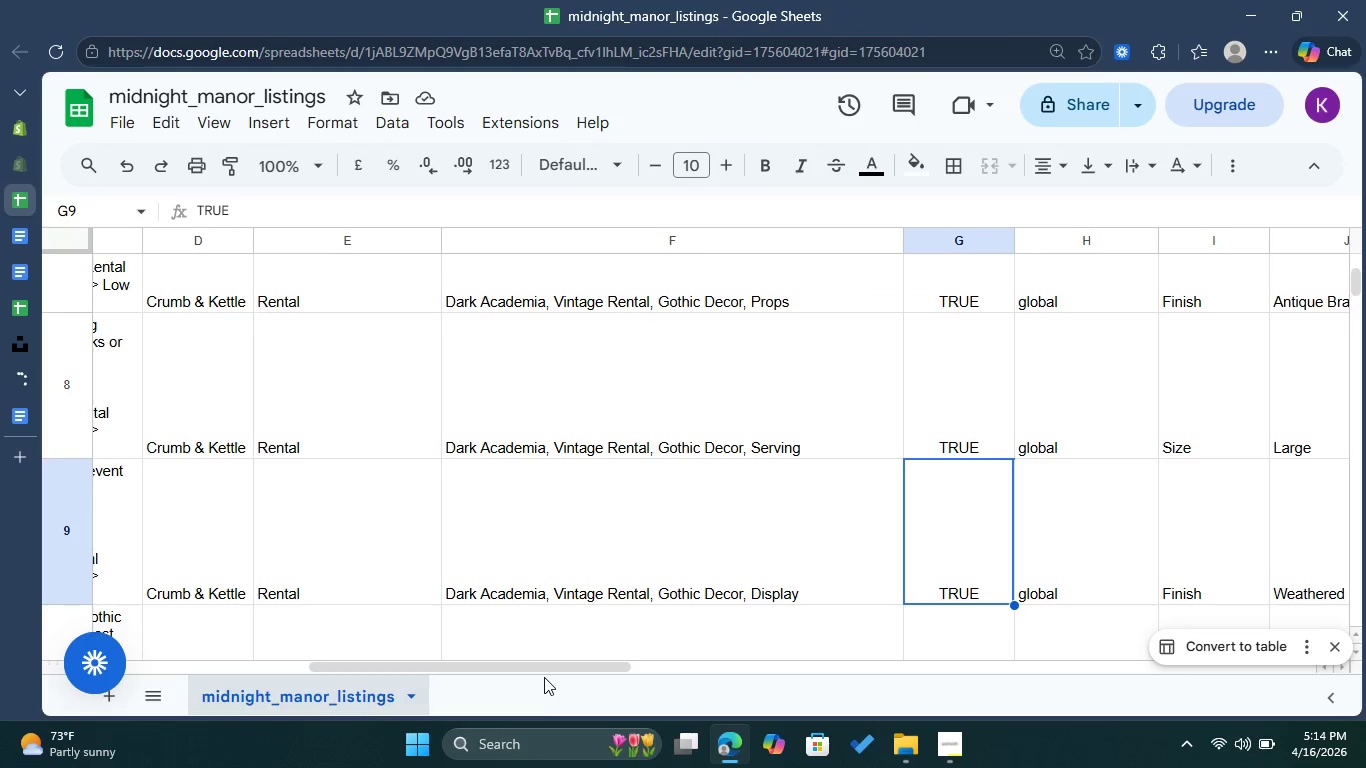 
left_click_drag(start_coordinate=[546, 666], to_coordinate=[775, 673])
 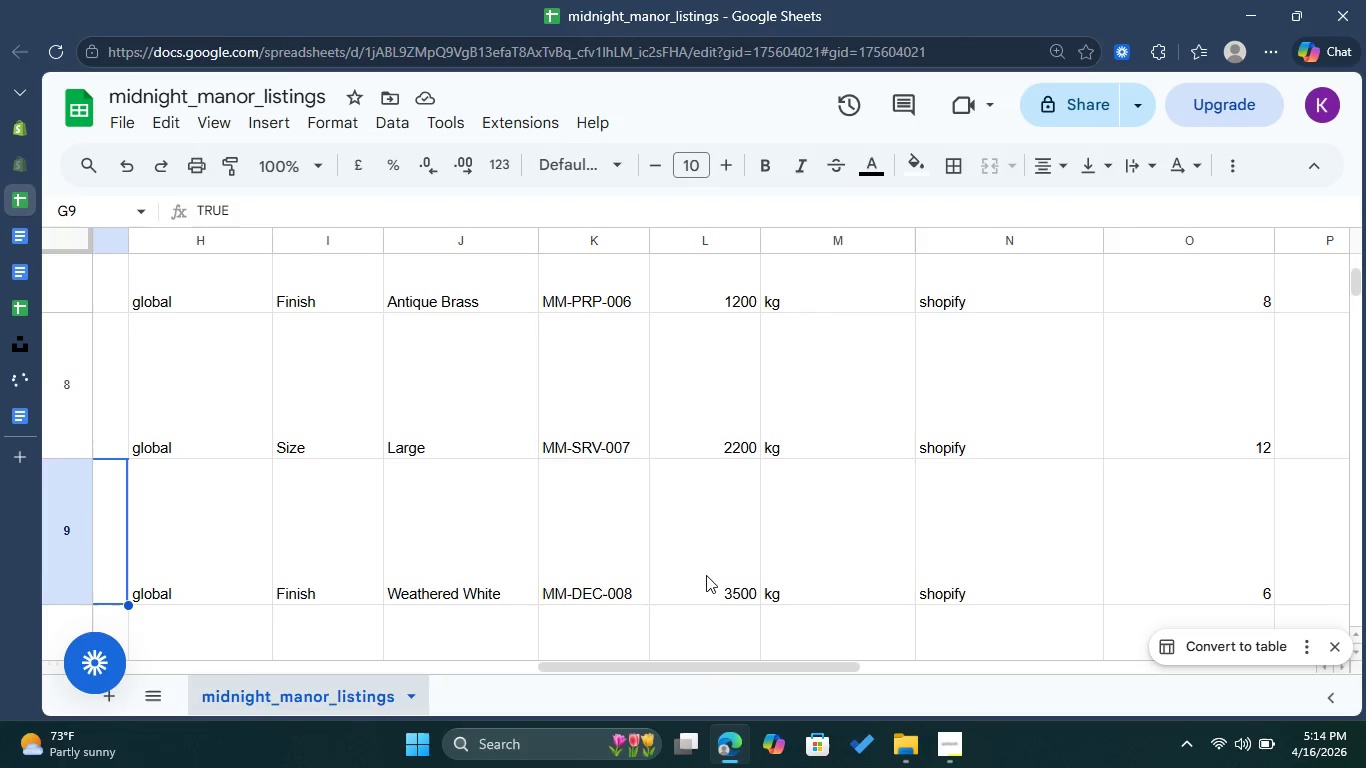 
left_click([706, 575])
 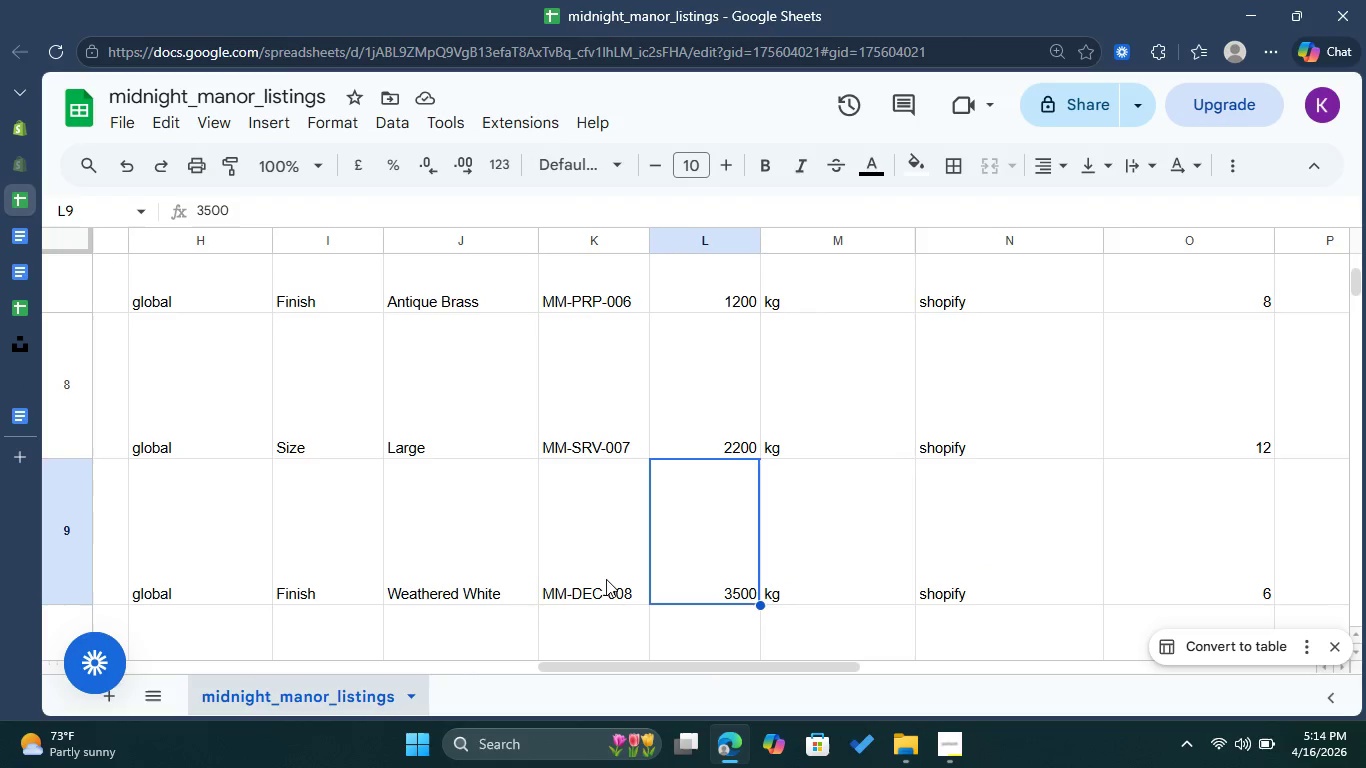 
double_click([603, 579])
 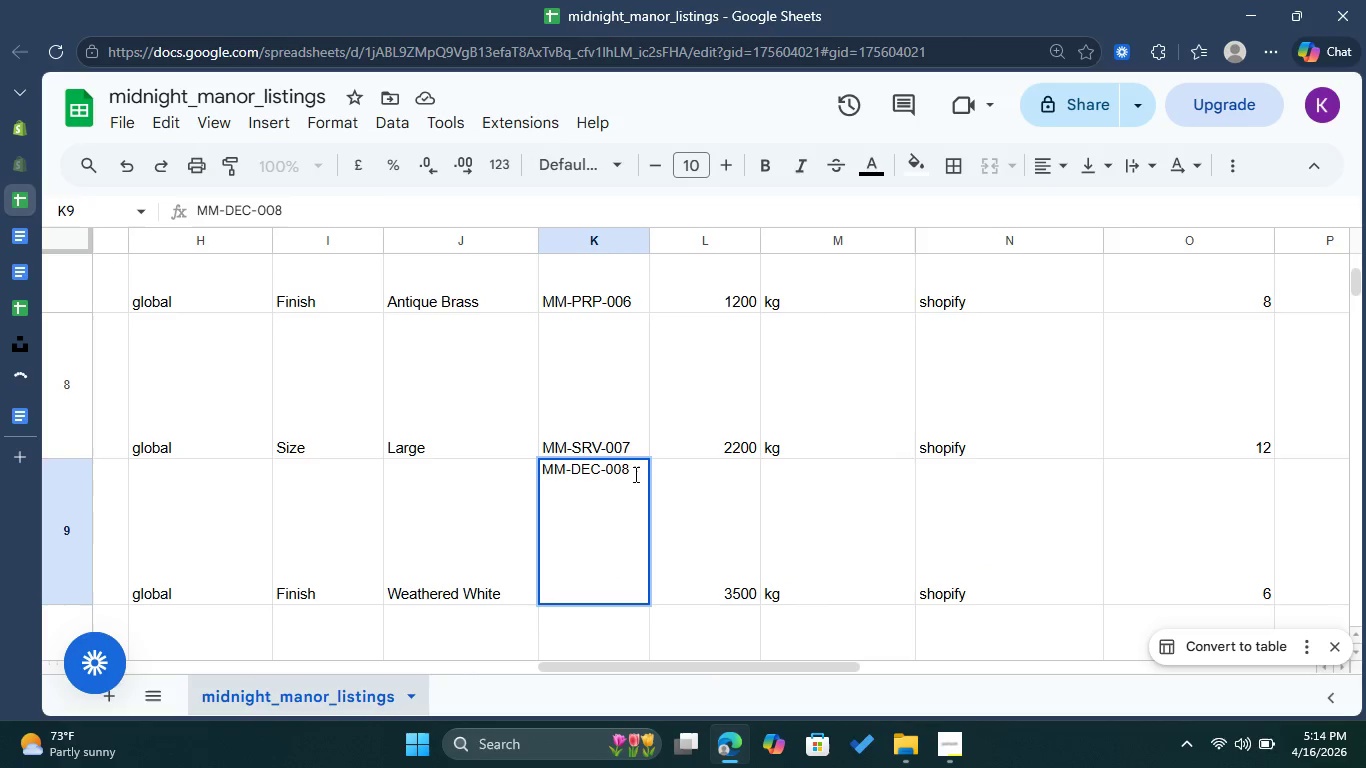 
left_click_drag(start_coordinate=[631, 470], to_coordinate=[540, 464])
 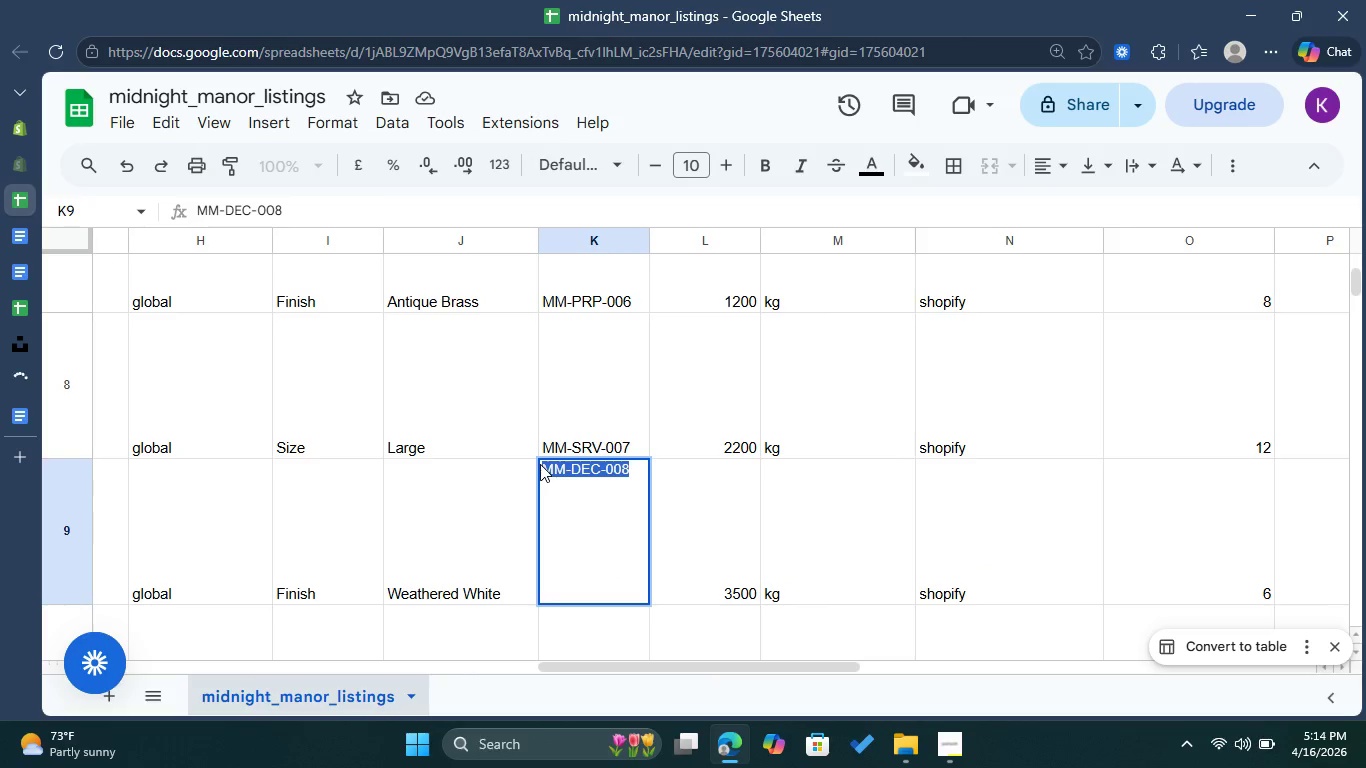 
key(Control+C)
 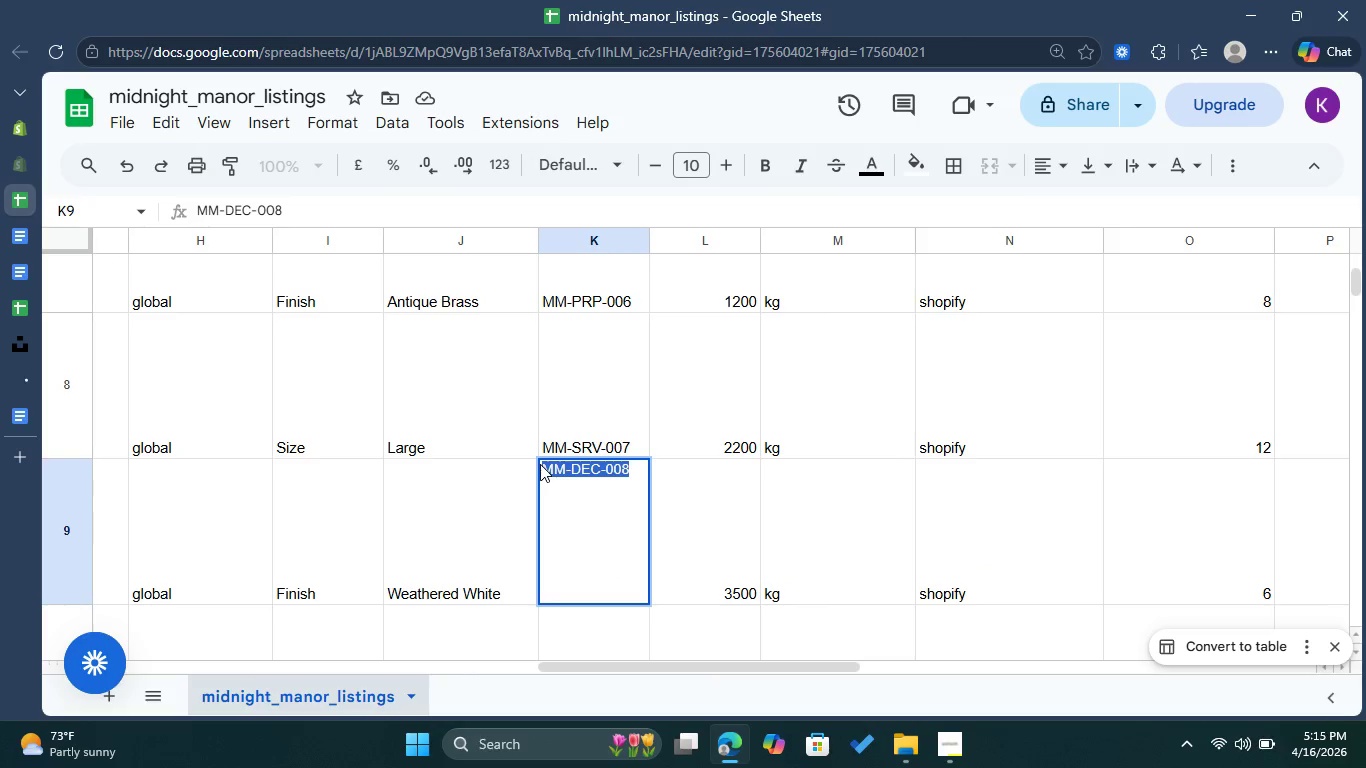 
key(Control+C)
 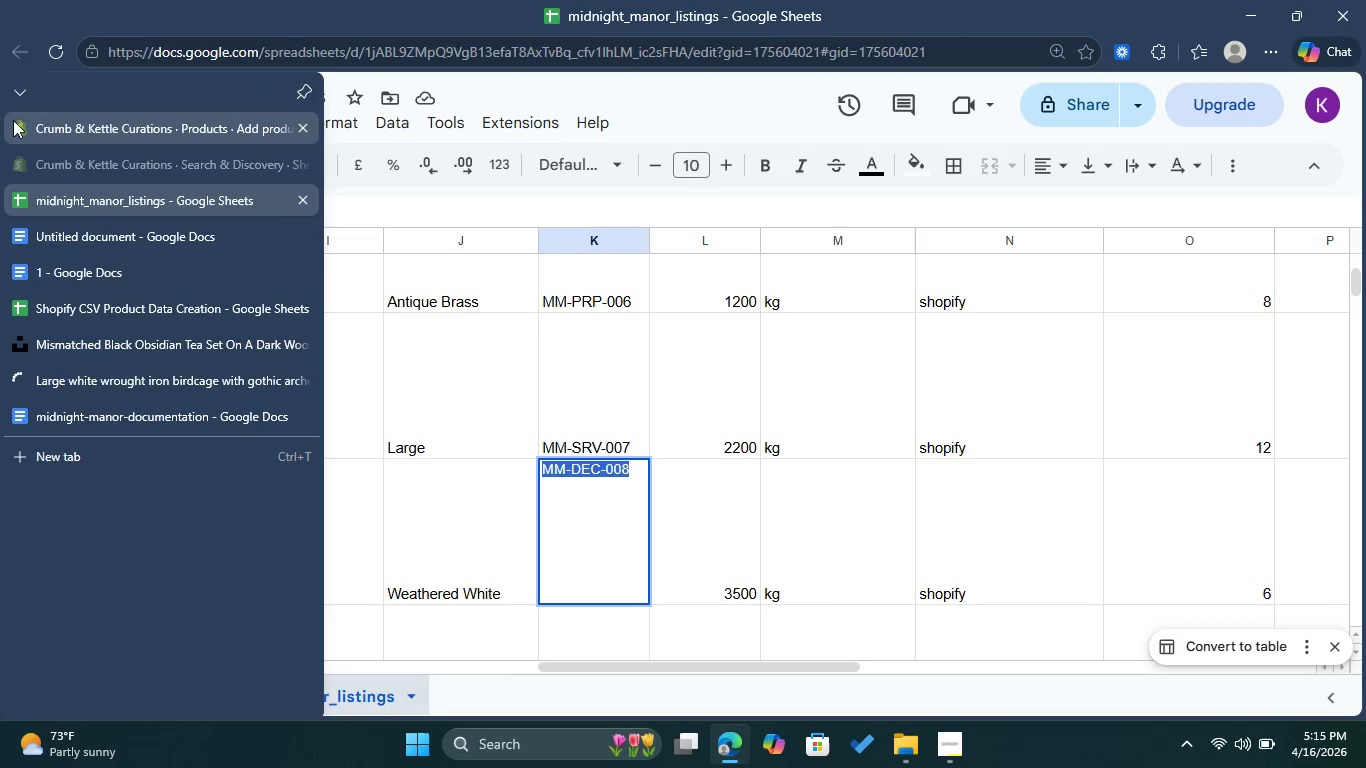 
left_click([13, 120])
 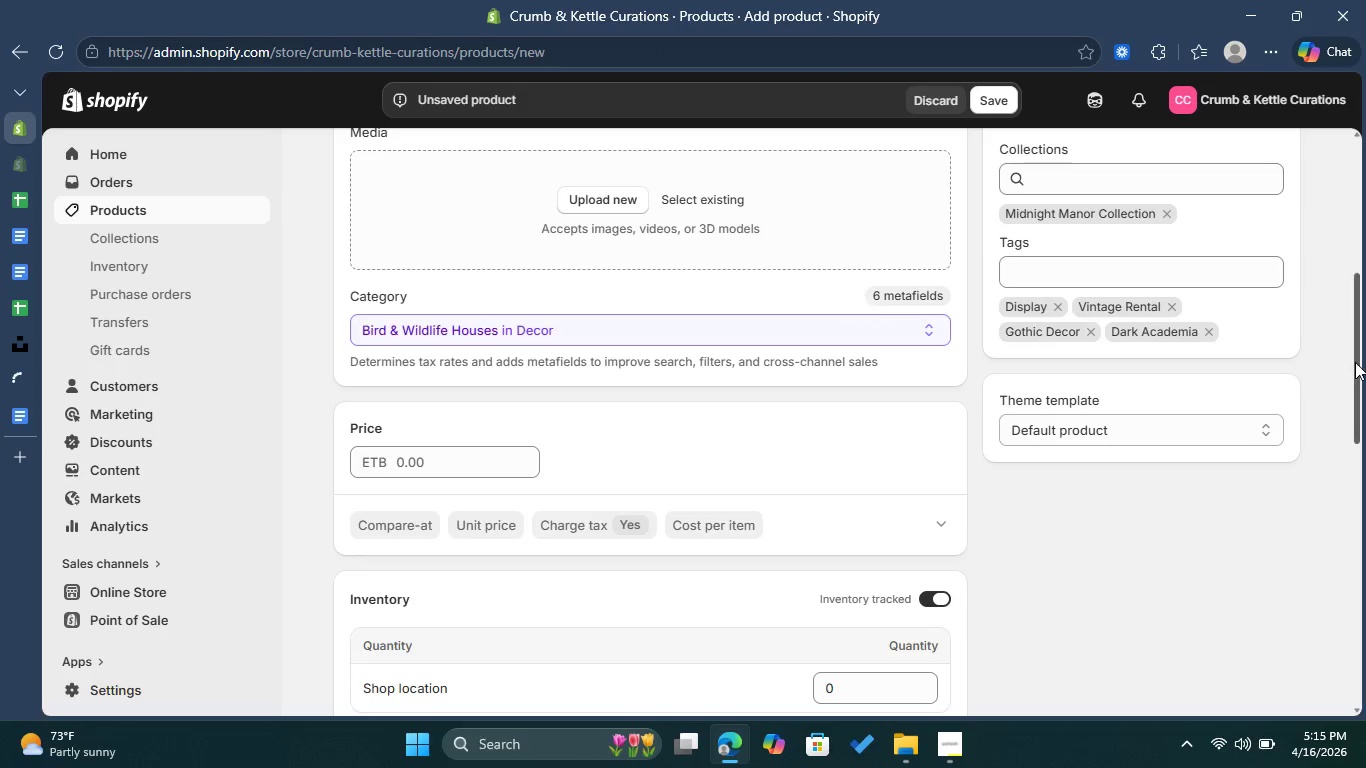 
left_click_drag(start_coordinate=[1359, 363], to_coordinate=[1346, 430])
 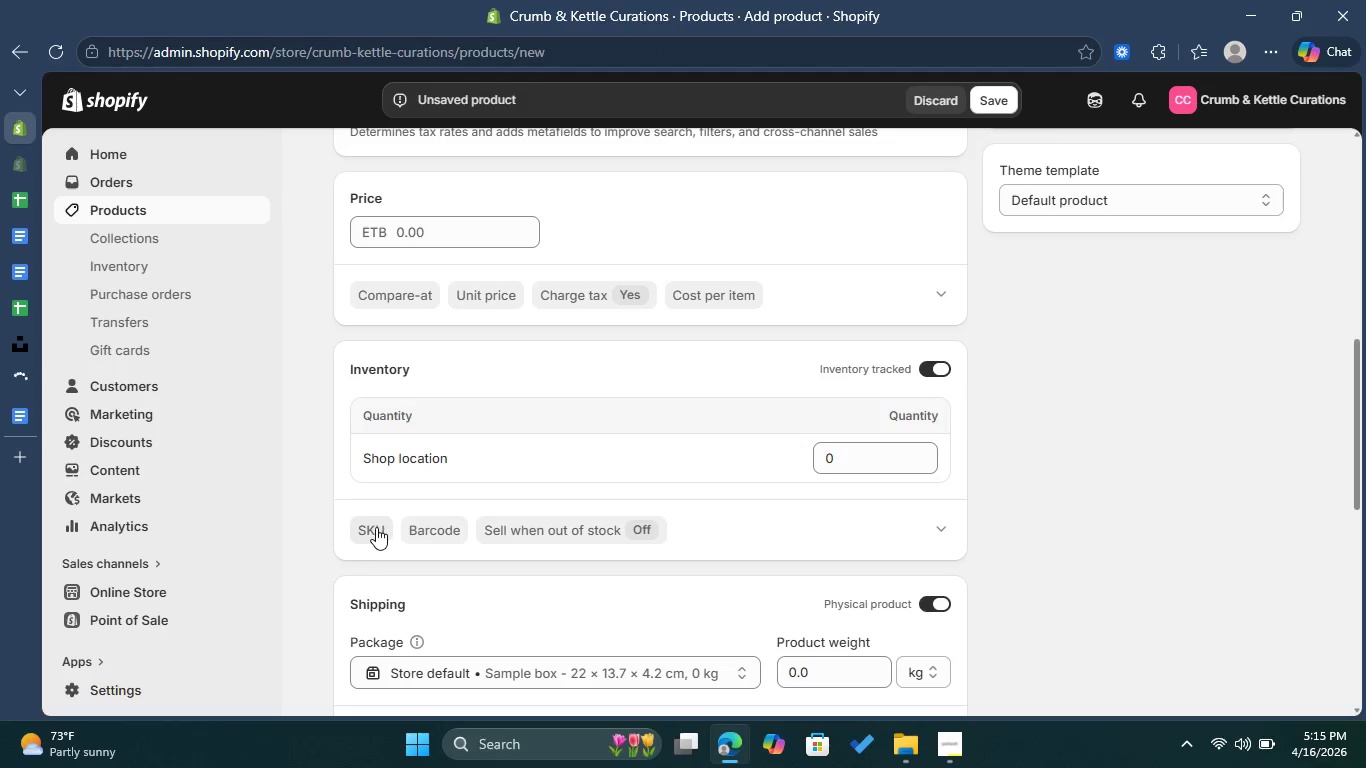 
left_click([376, 527])
 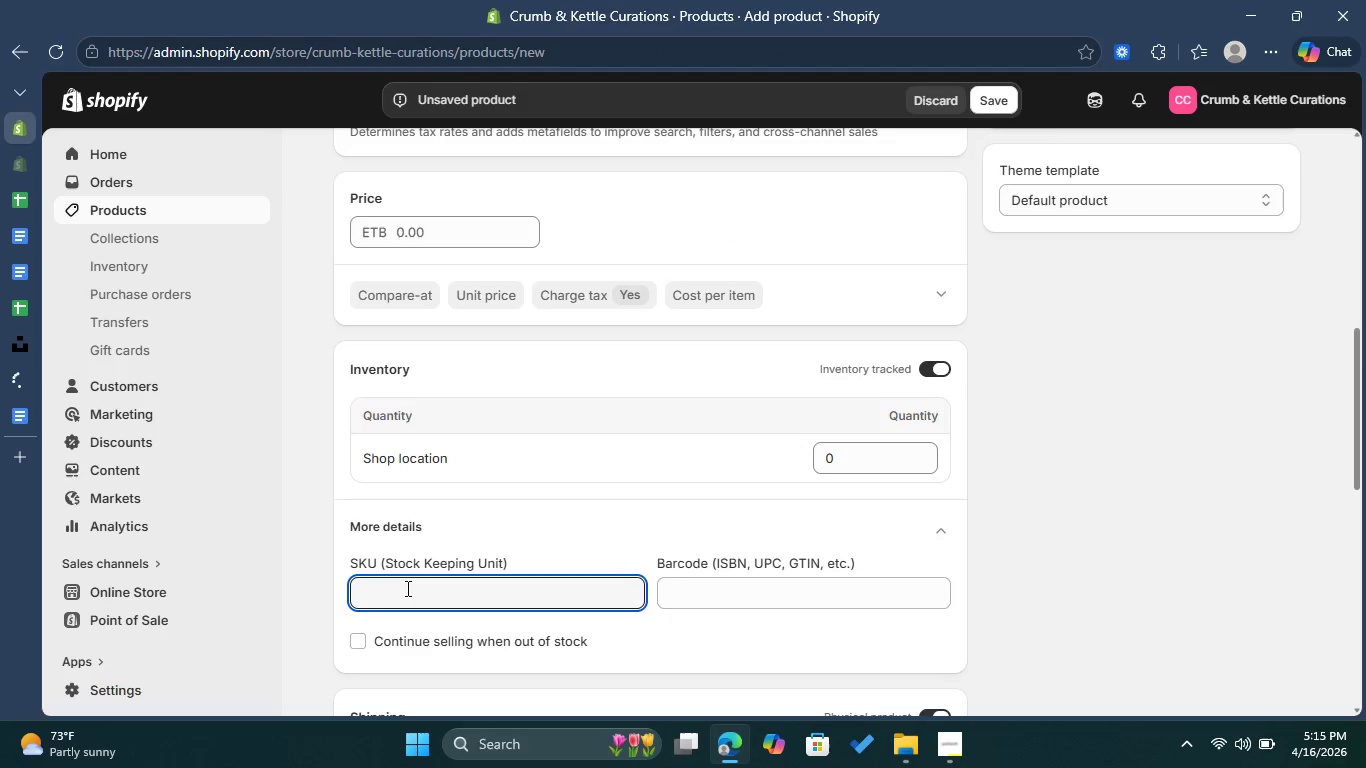 
key(Control+V)
 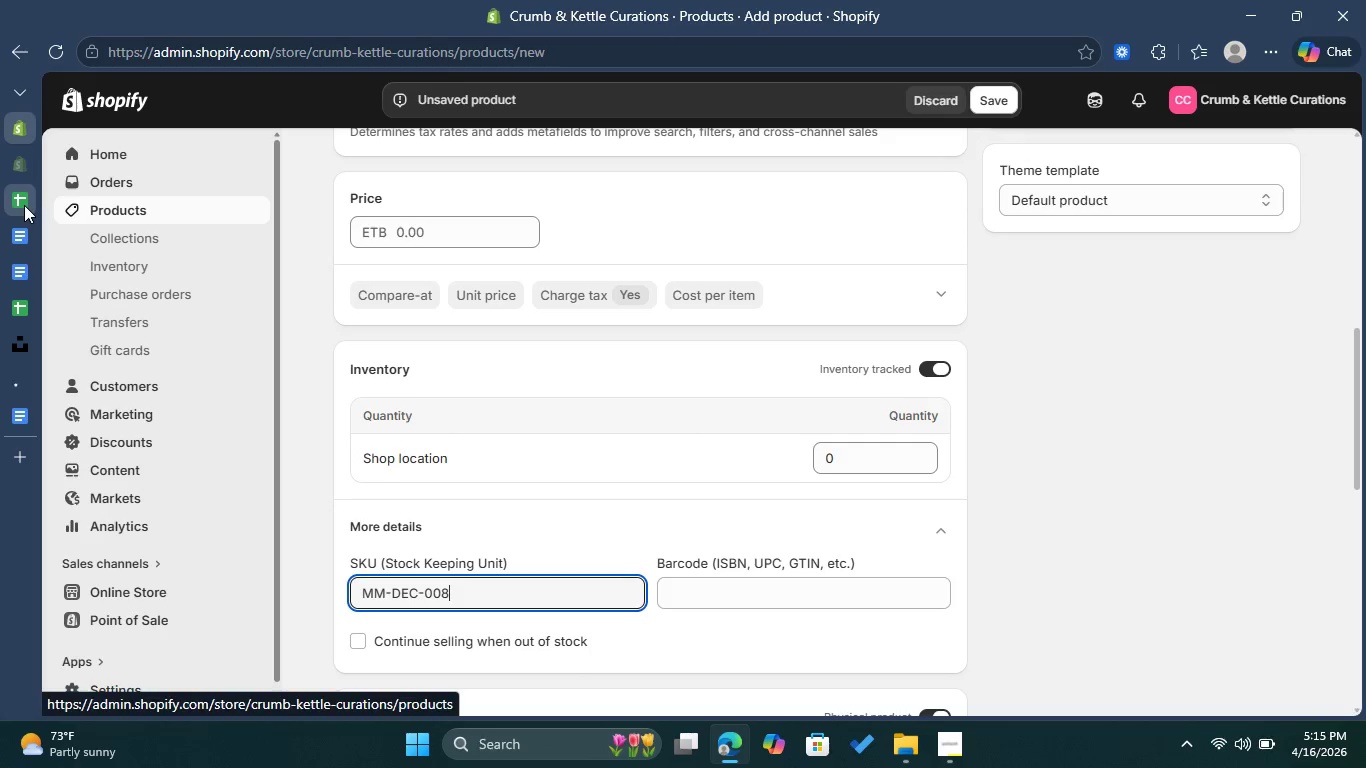 
left_click([24, 205])
 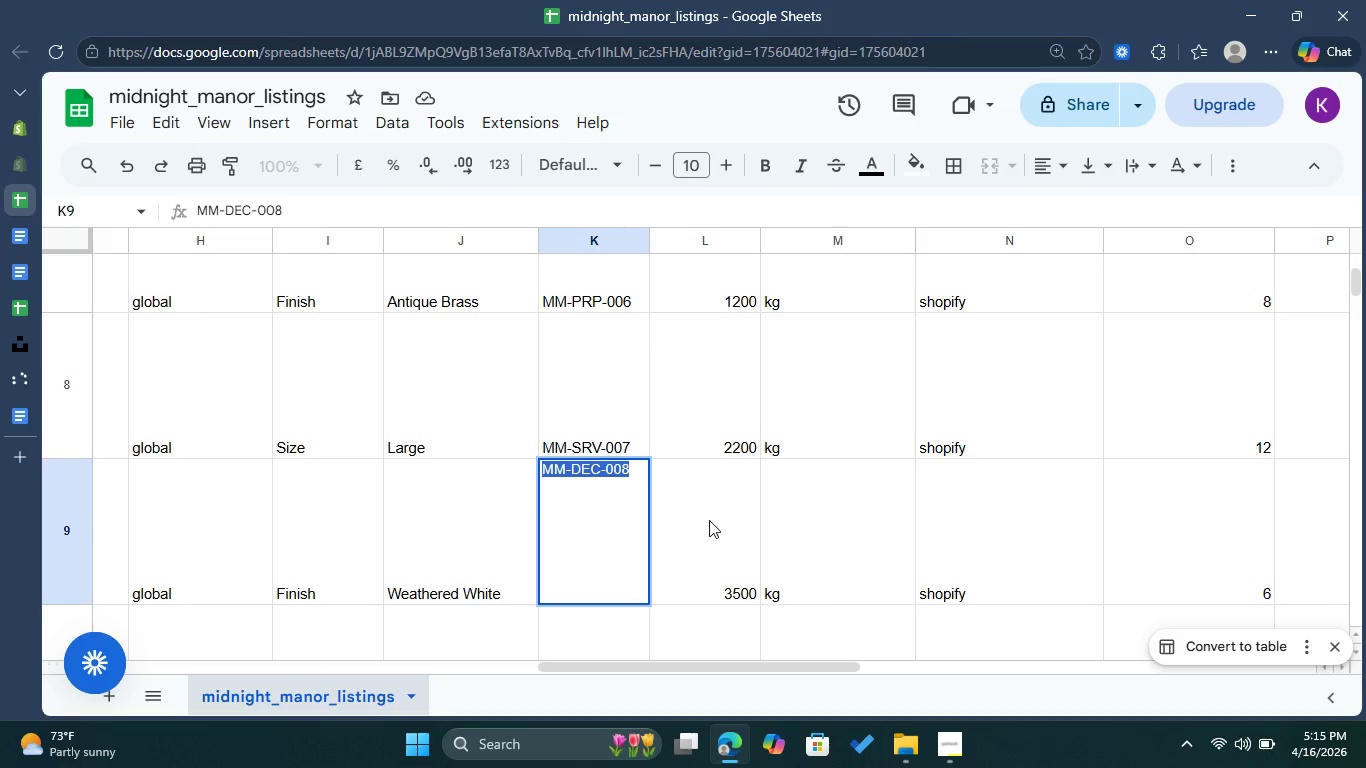 
left_click([709, 521])
 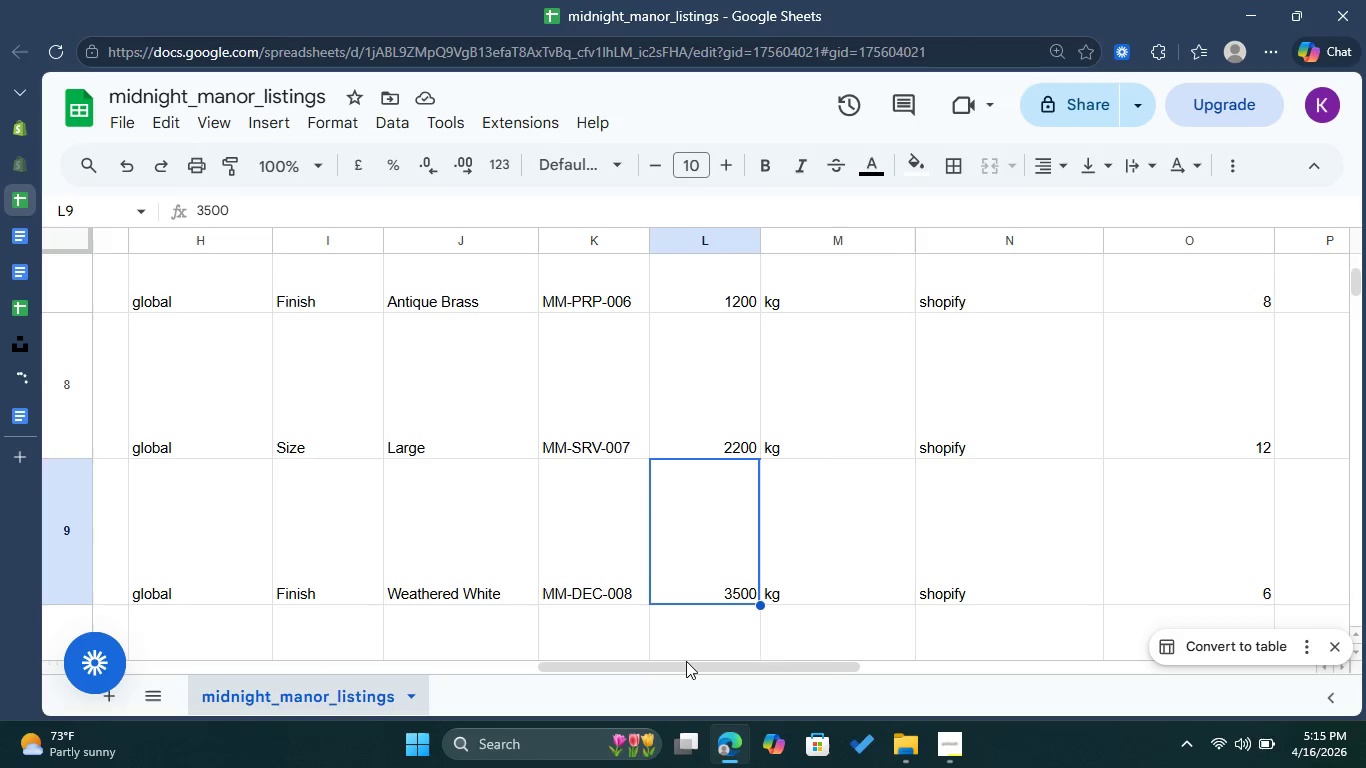 
left_click_drag(start_coordinate=[686, 661], to_coordinate=[806, 680])
 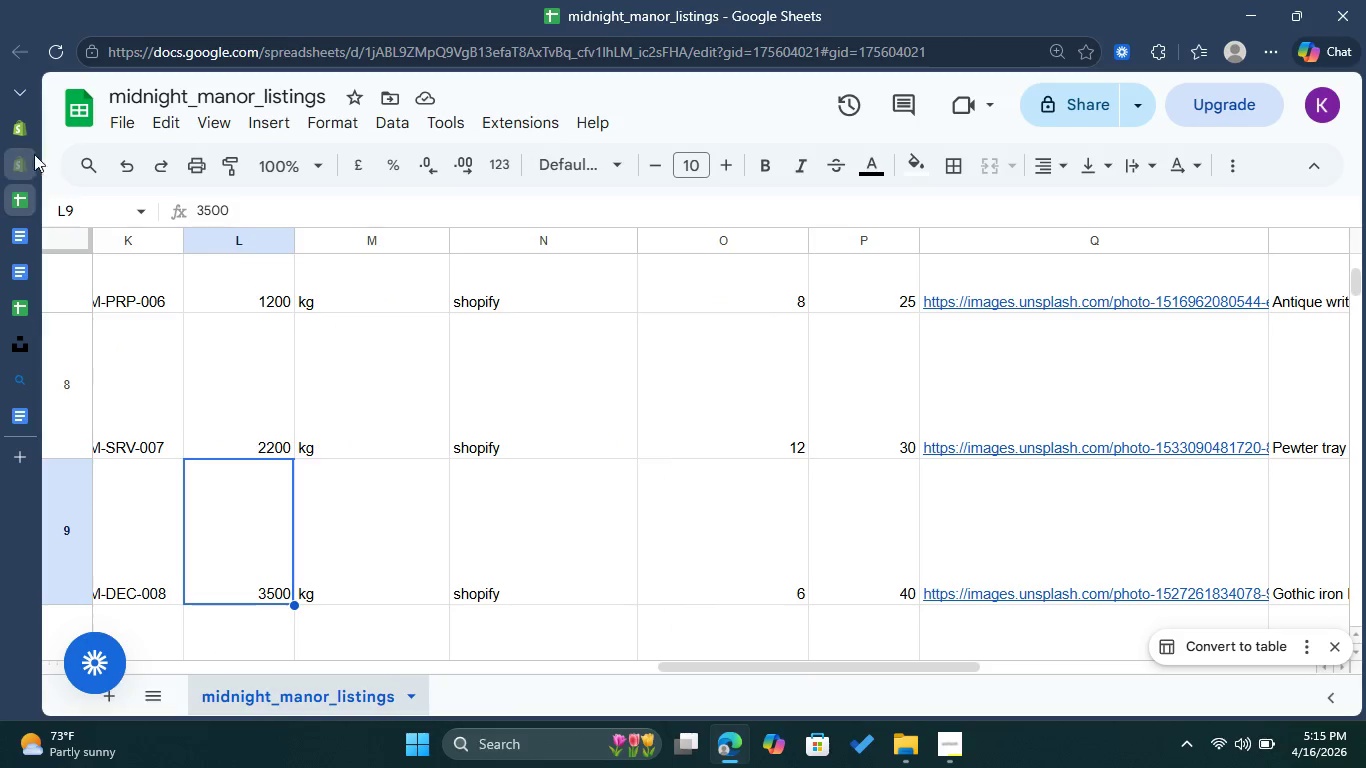 
left_click([27, 128])
 